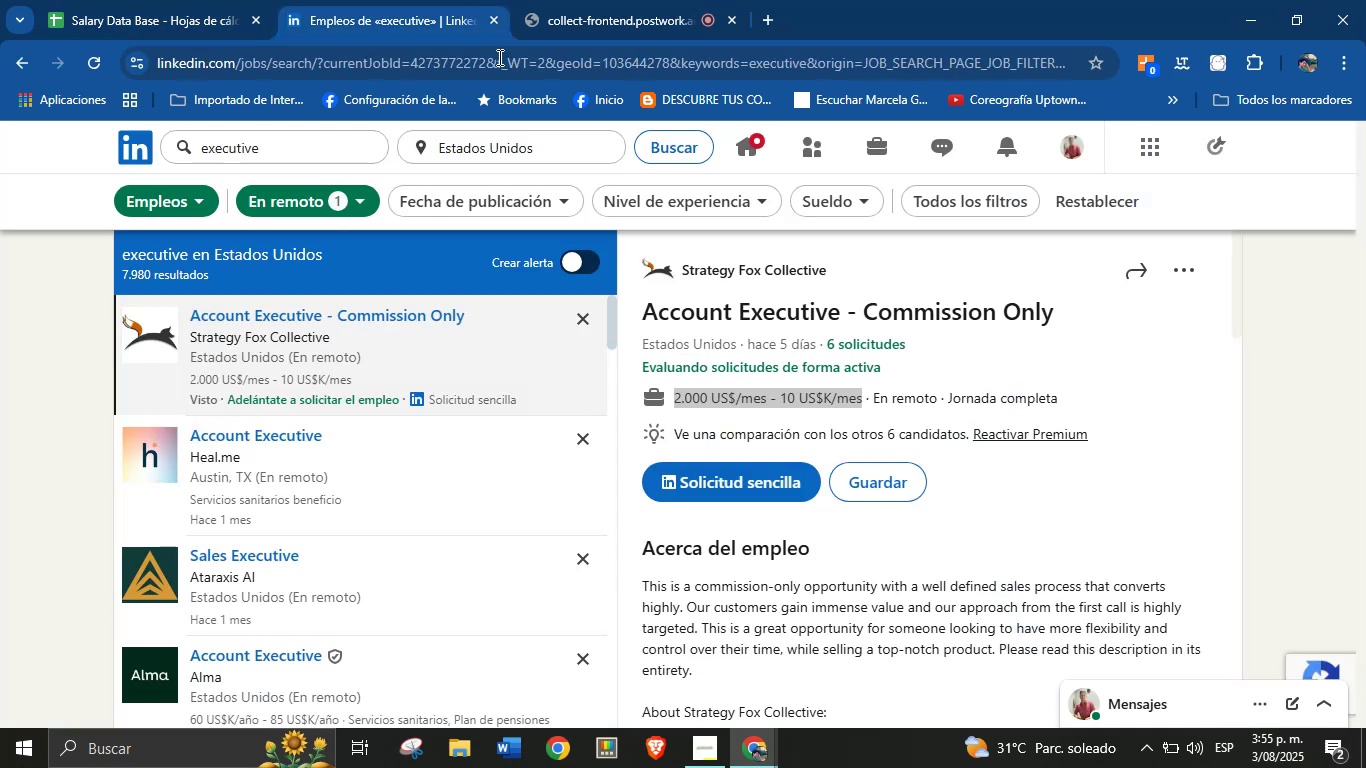 
scroll: coordinate [822, 647], scroll_direction: down, amount: 18.0
 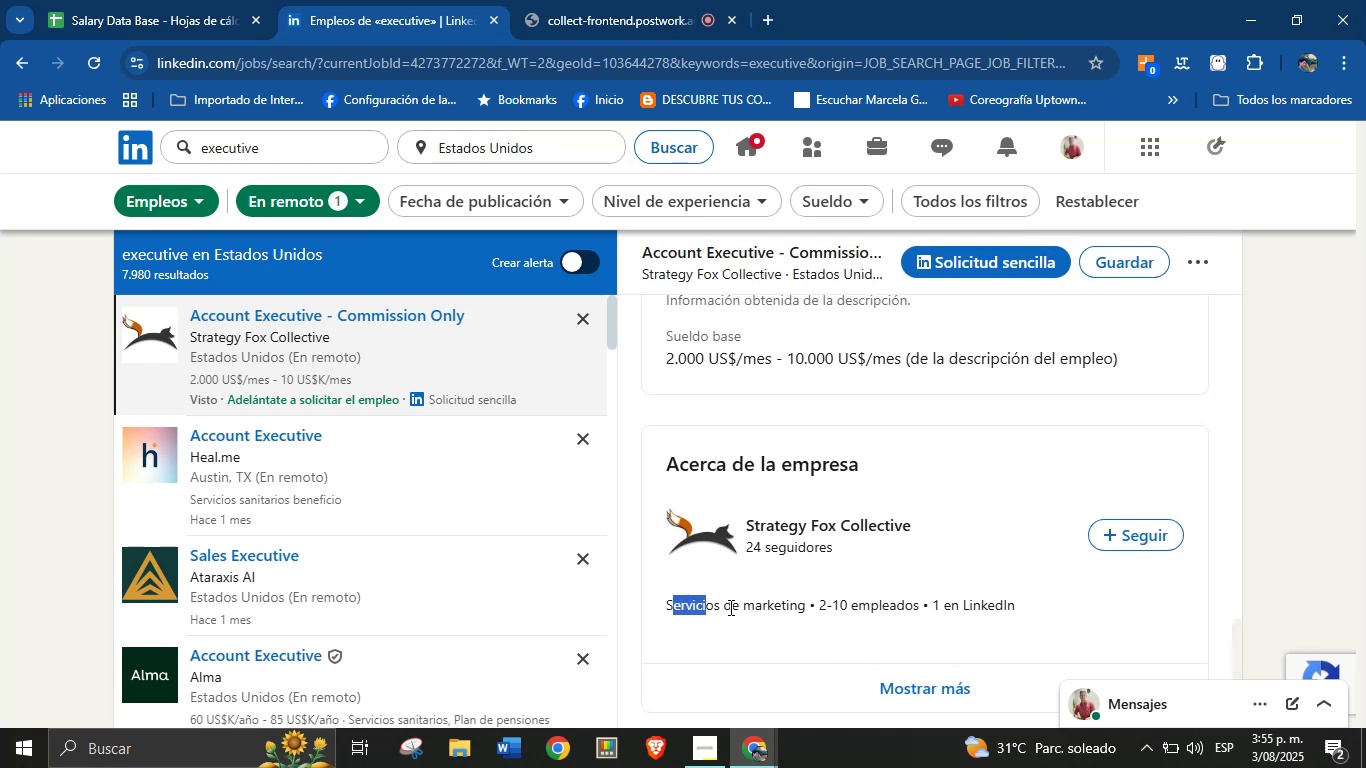 
left_click([747, 655])
 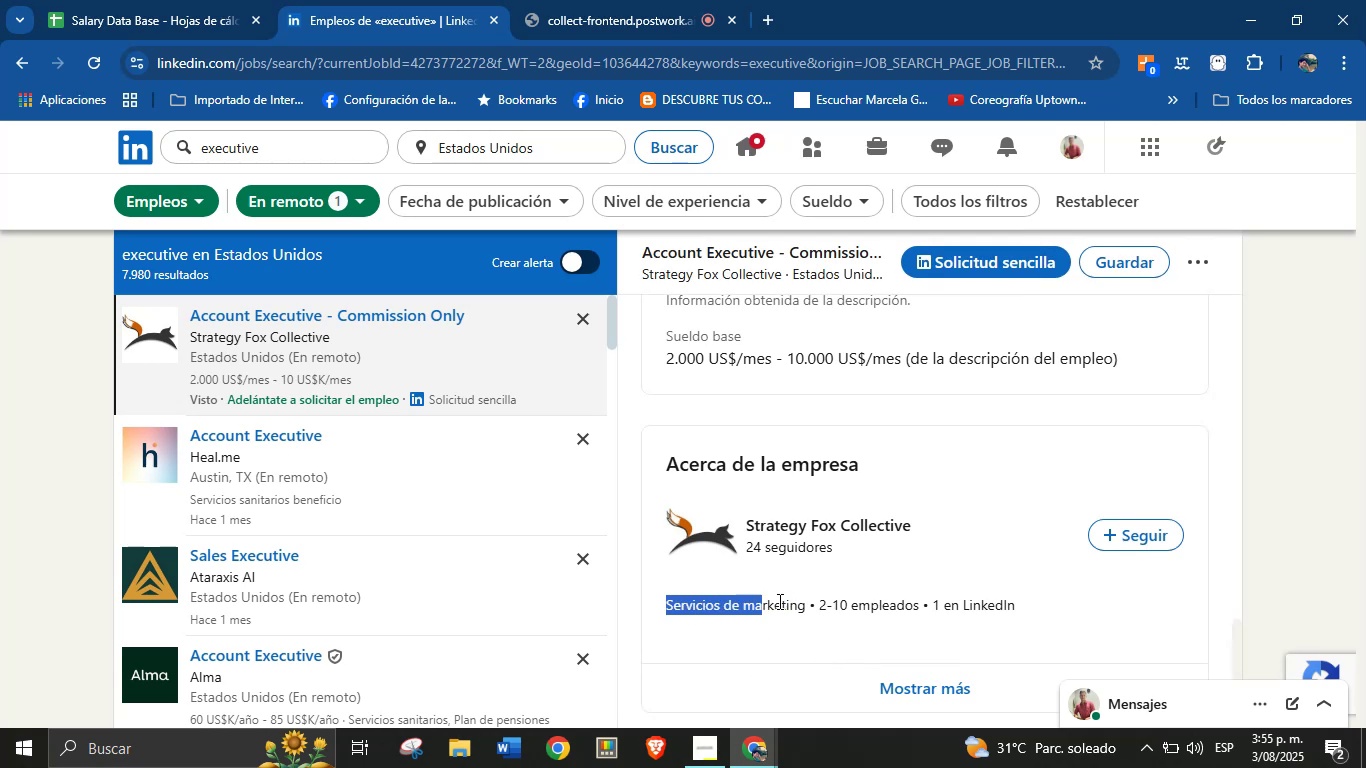 
key(Control+C)
 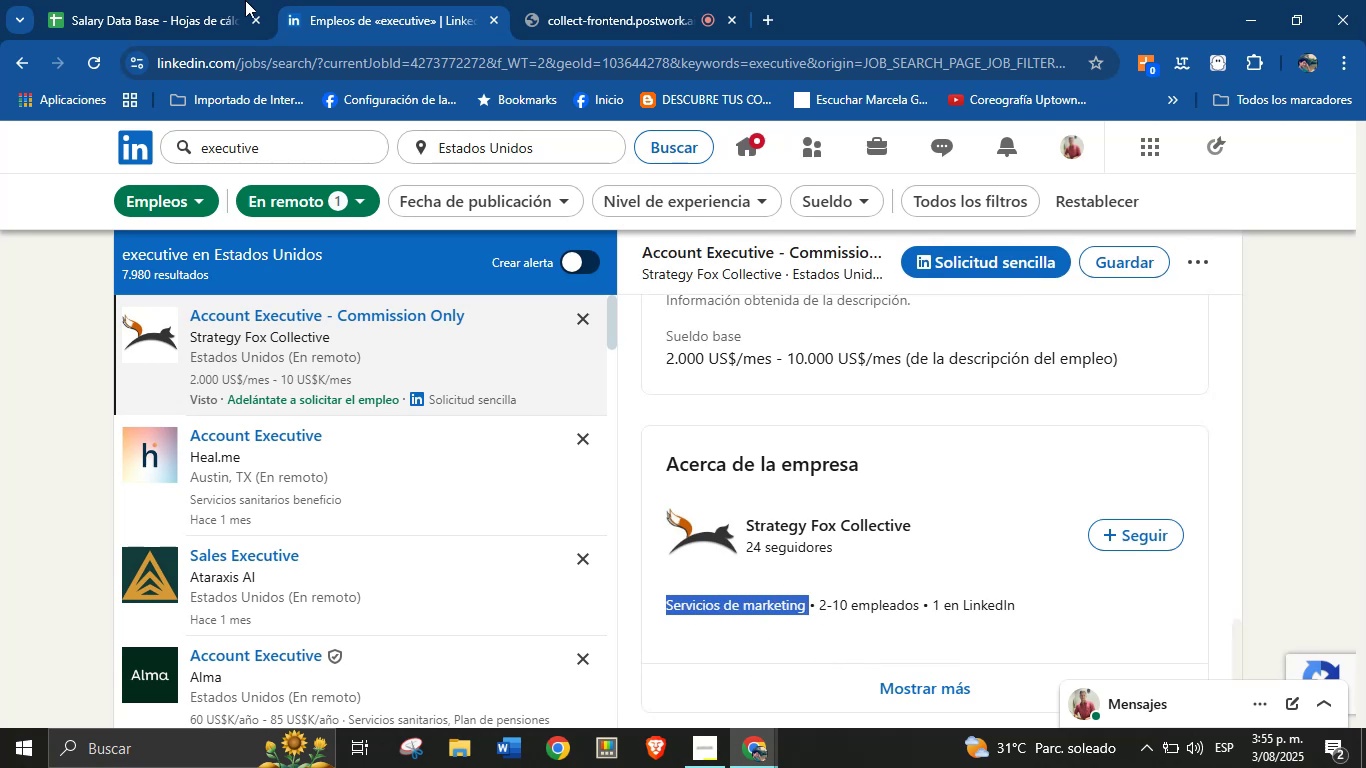 
left_click([160, 0])
 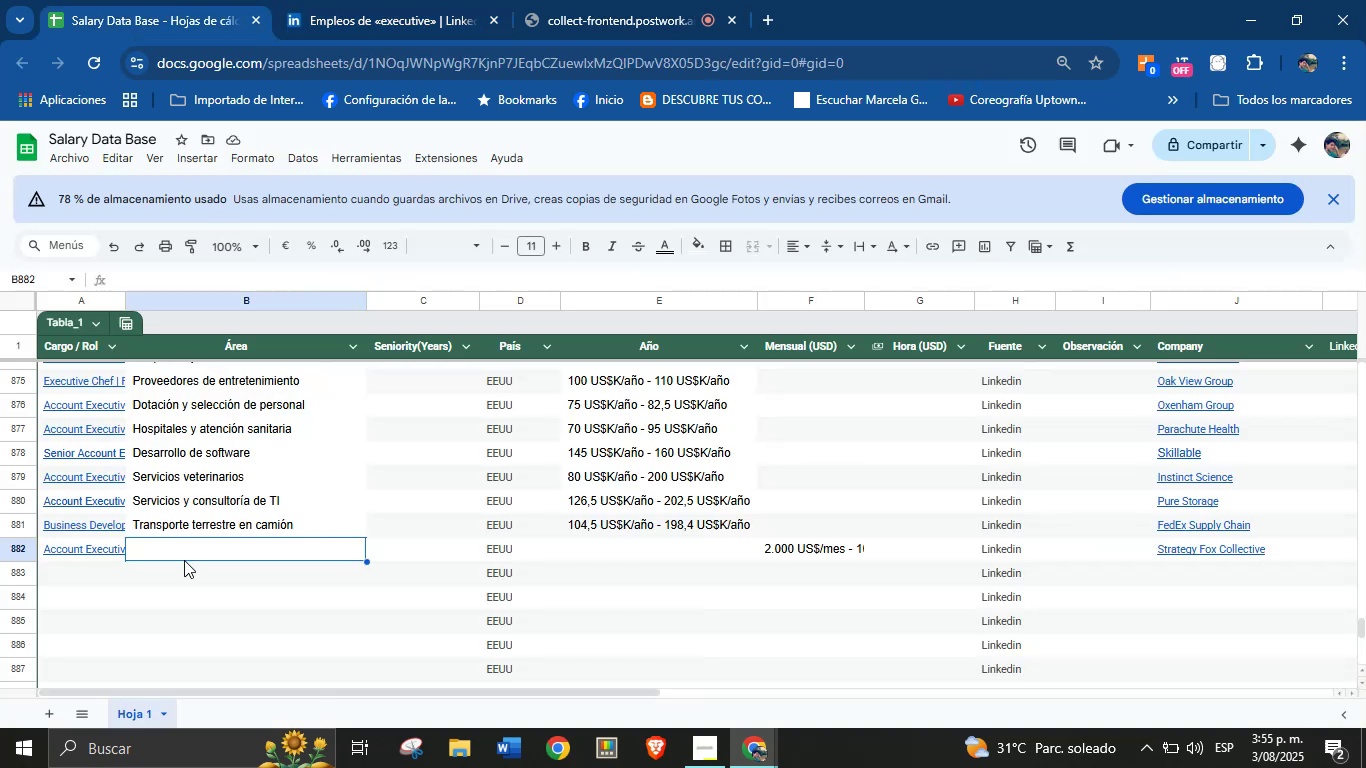 
left_click([202, 548])
 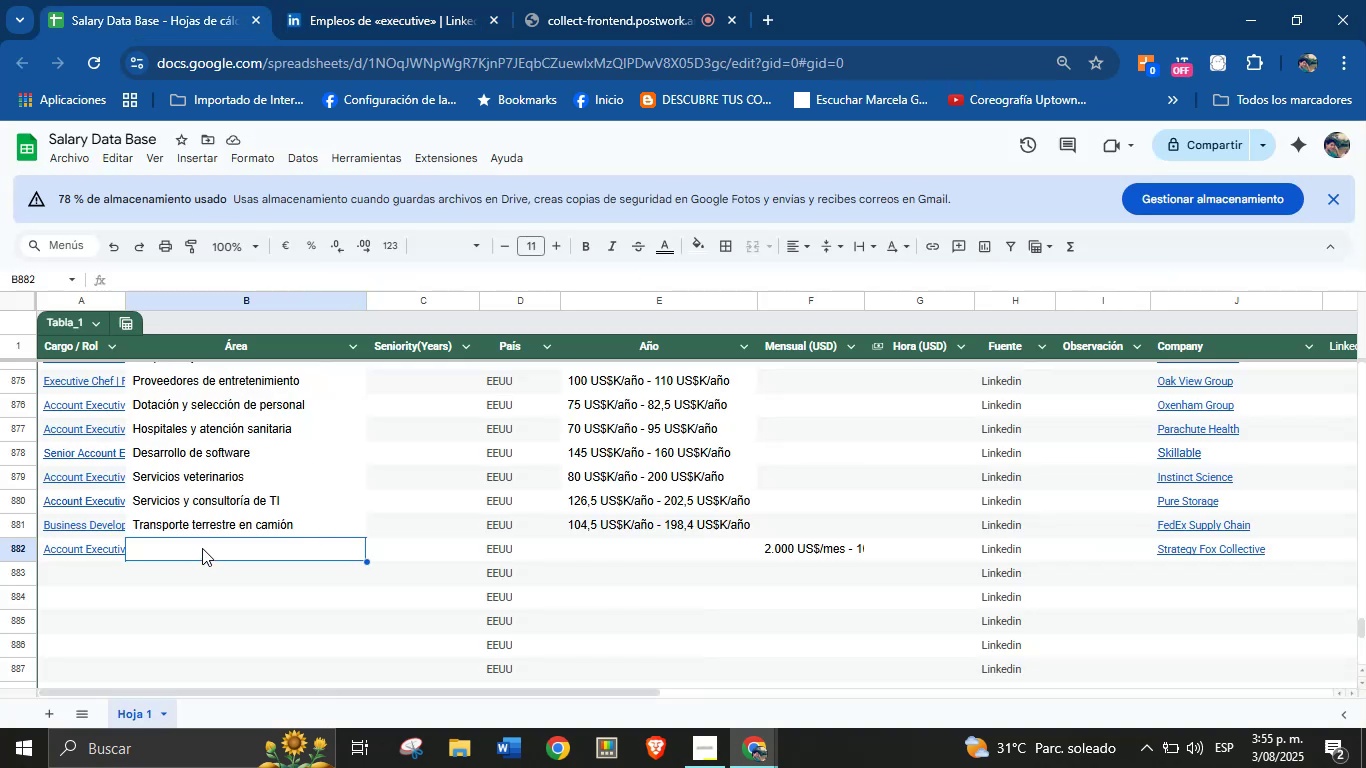 
key(Control+V)
 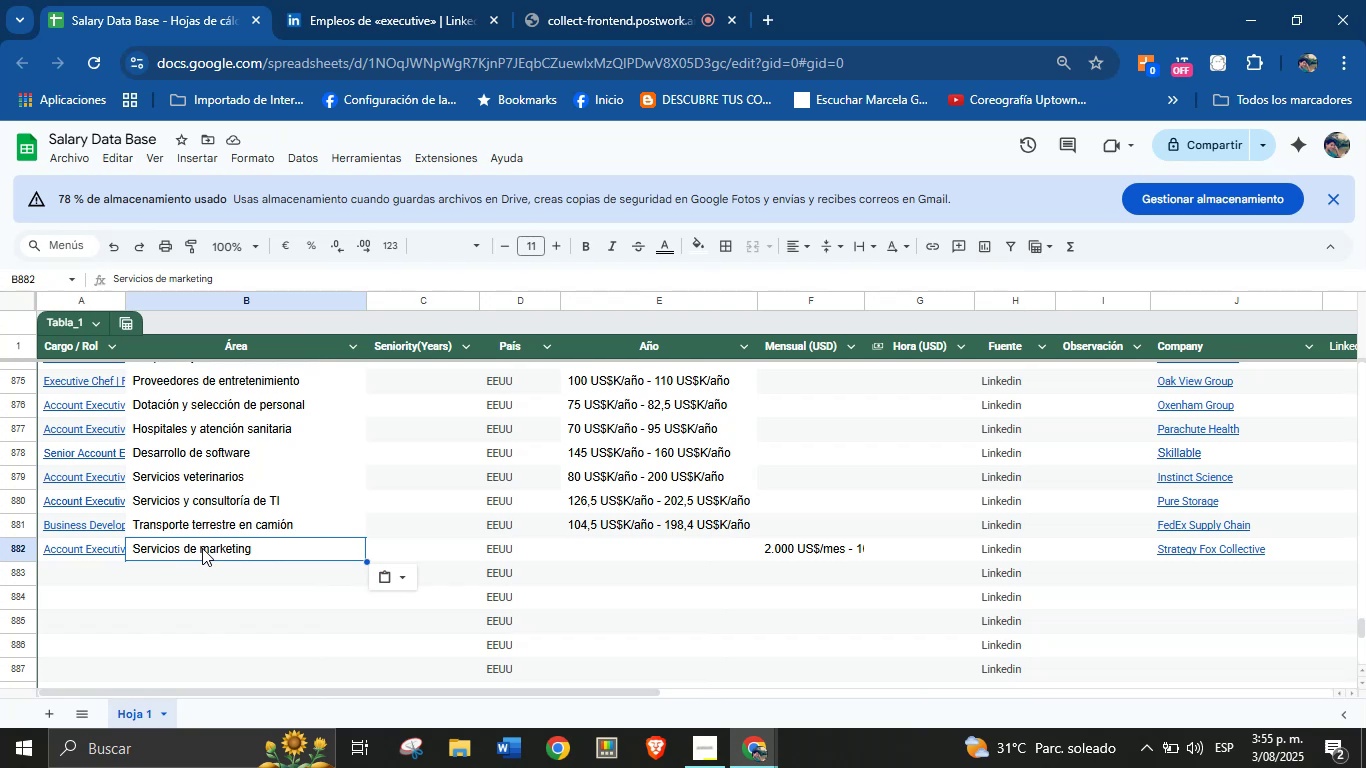 
wait(17.55)
 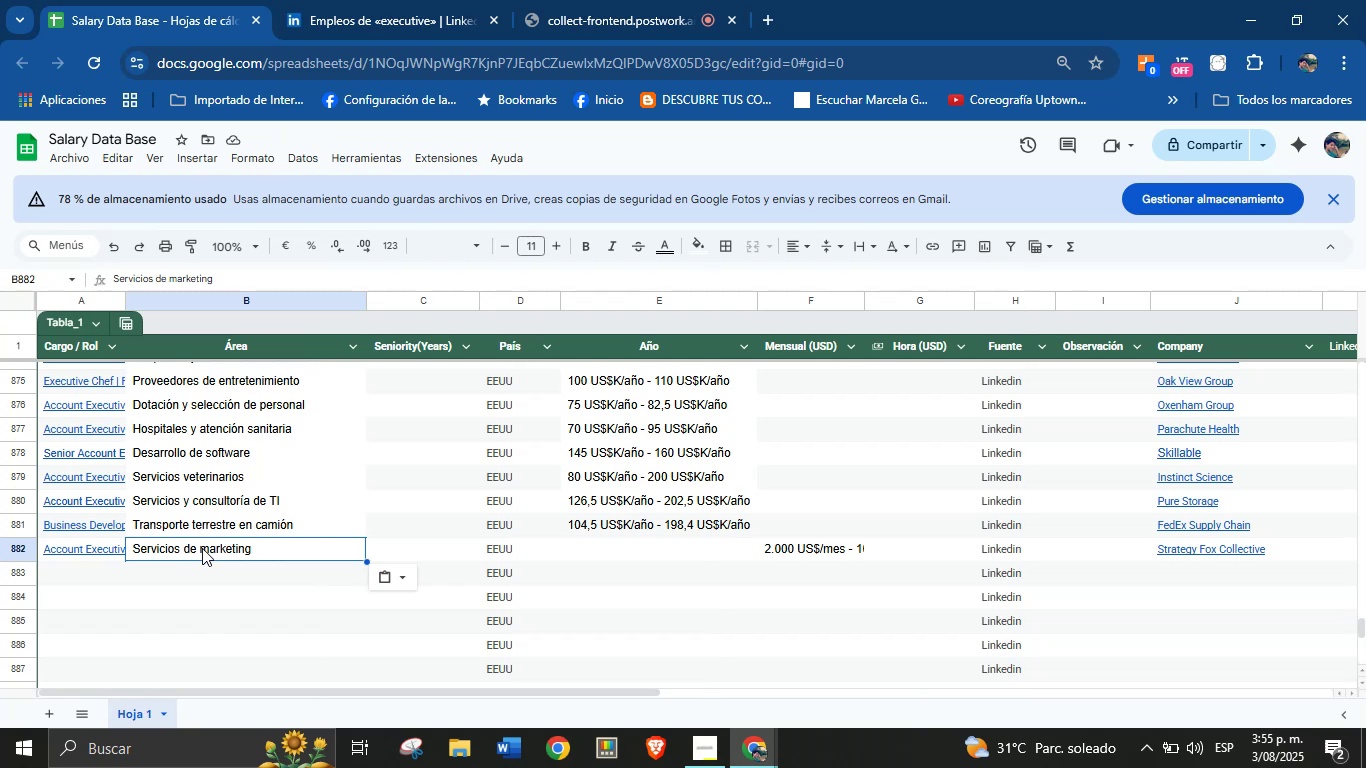 
left_click([85, 571])
 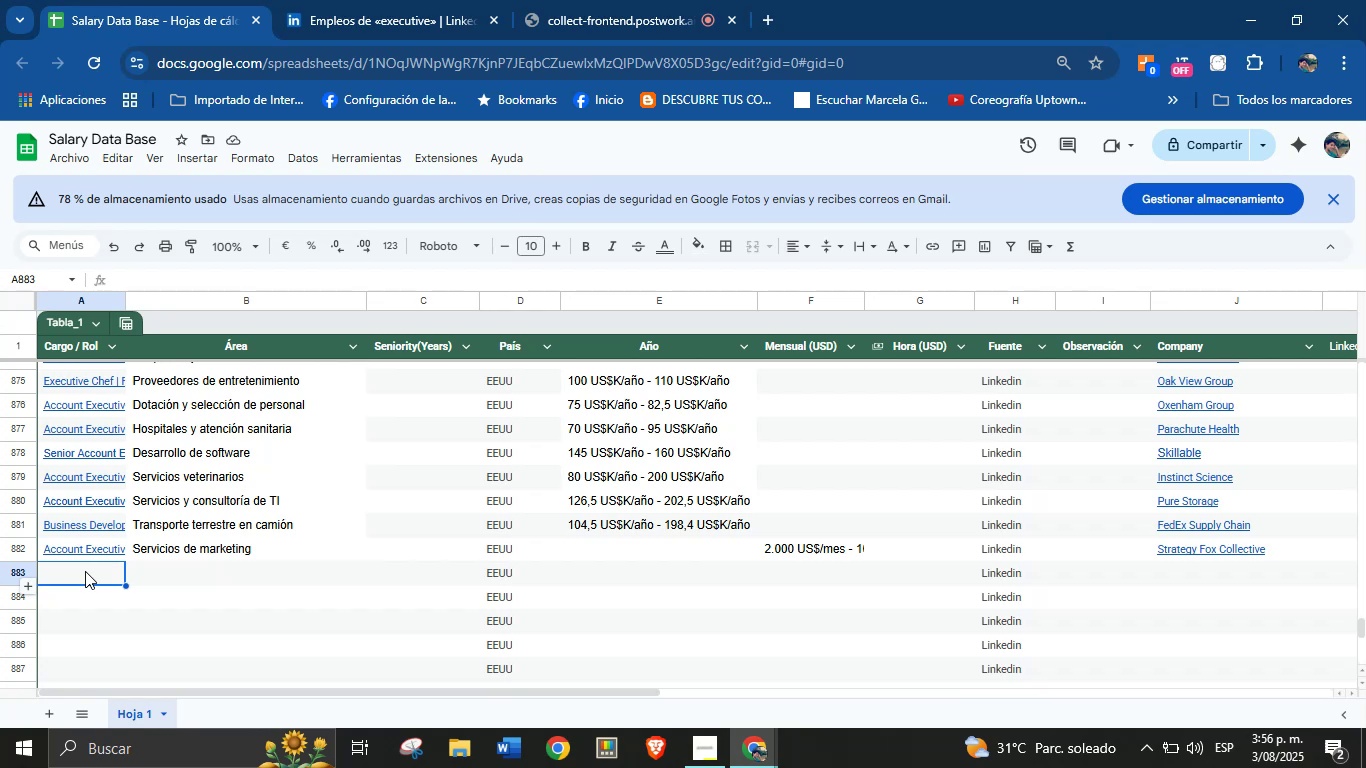 
wait(20.01)
 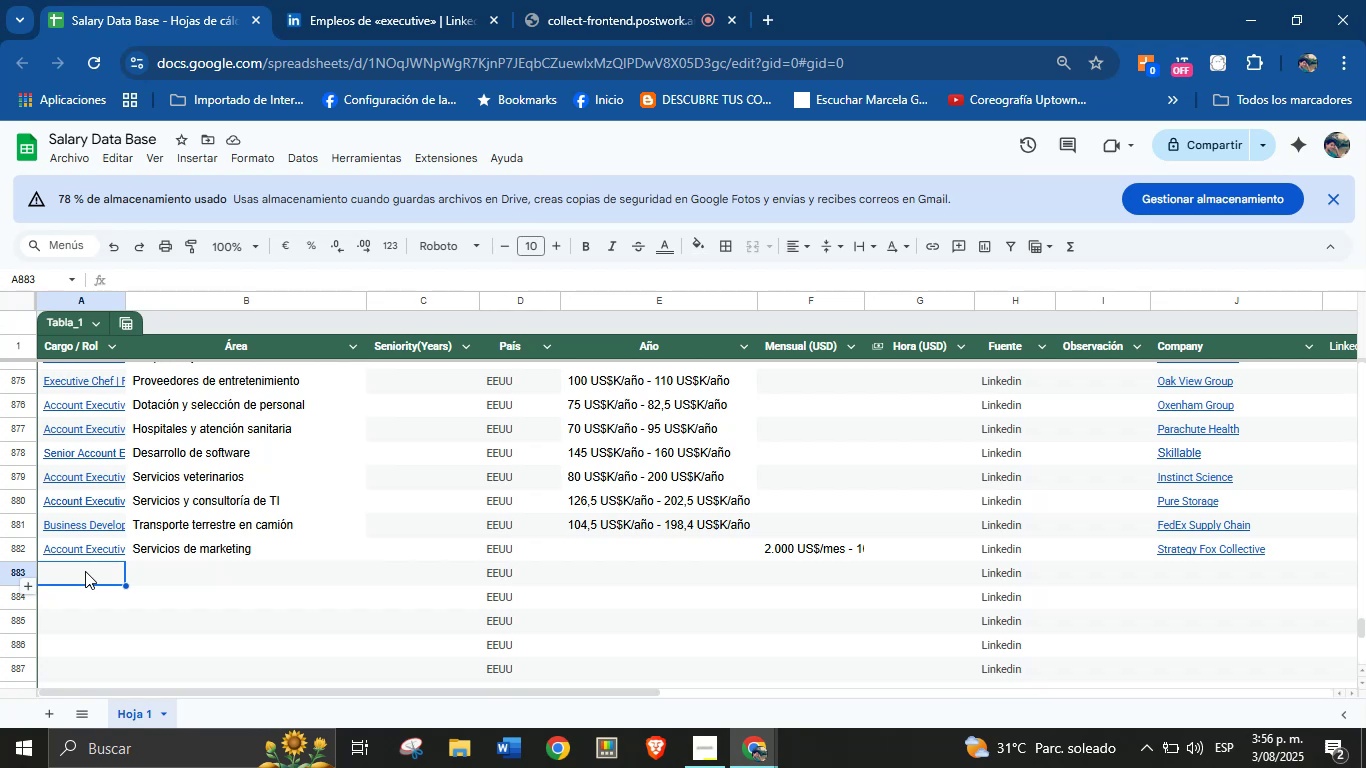 
left_click([304, 0])
 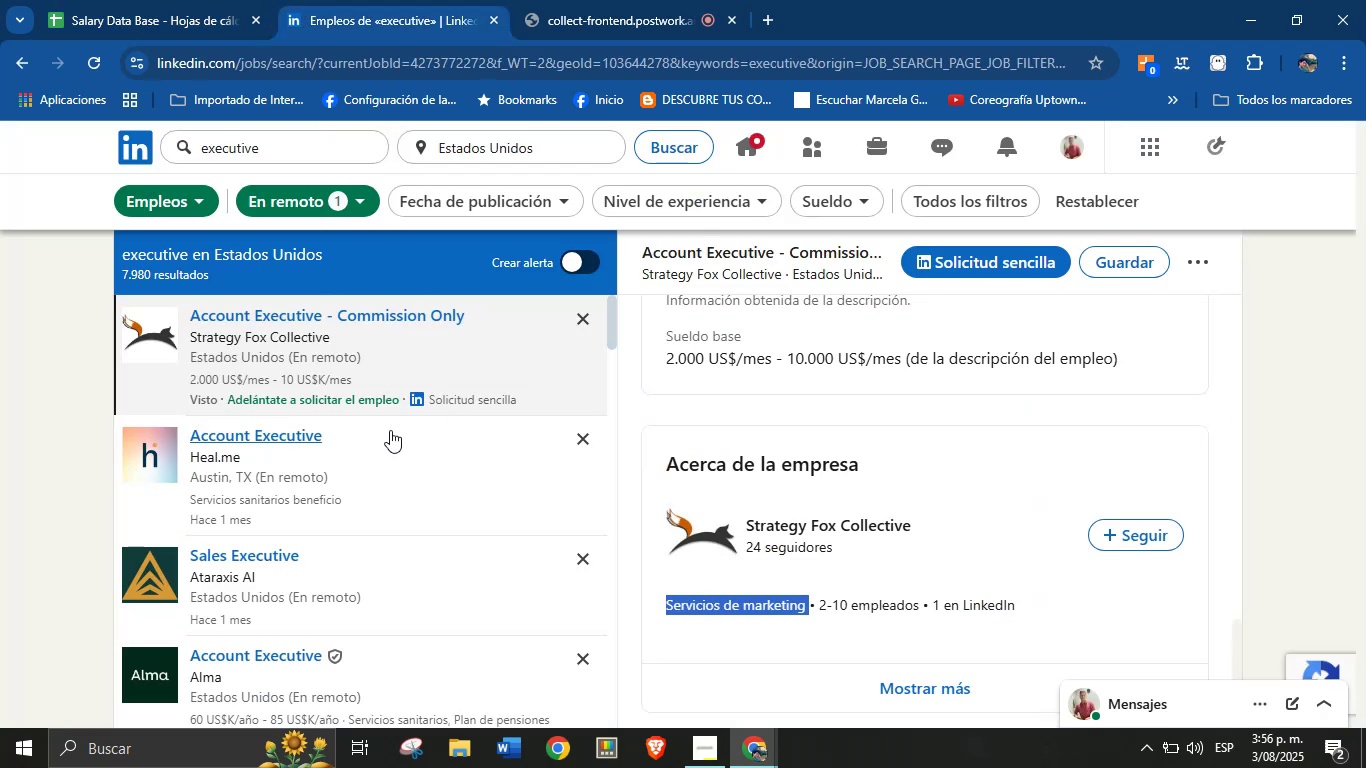 
scroll: coordinate [403, 487], scroll_direction: down, amount: 2.0
 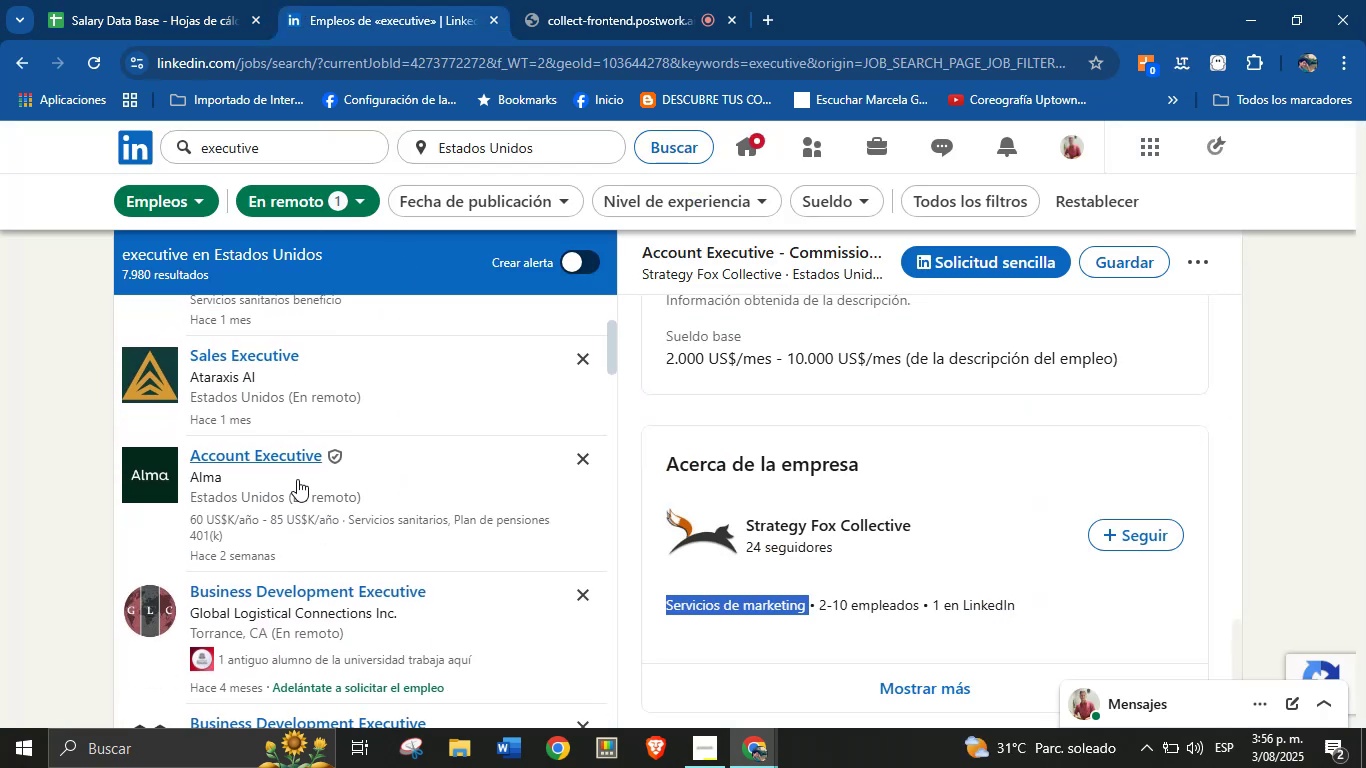 
left_click([266, 468])
 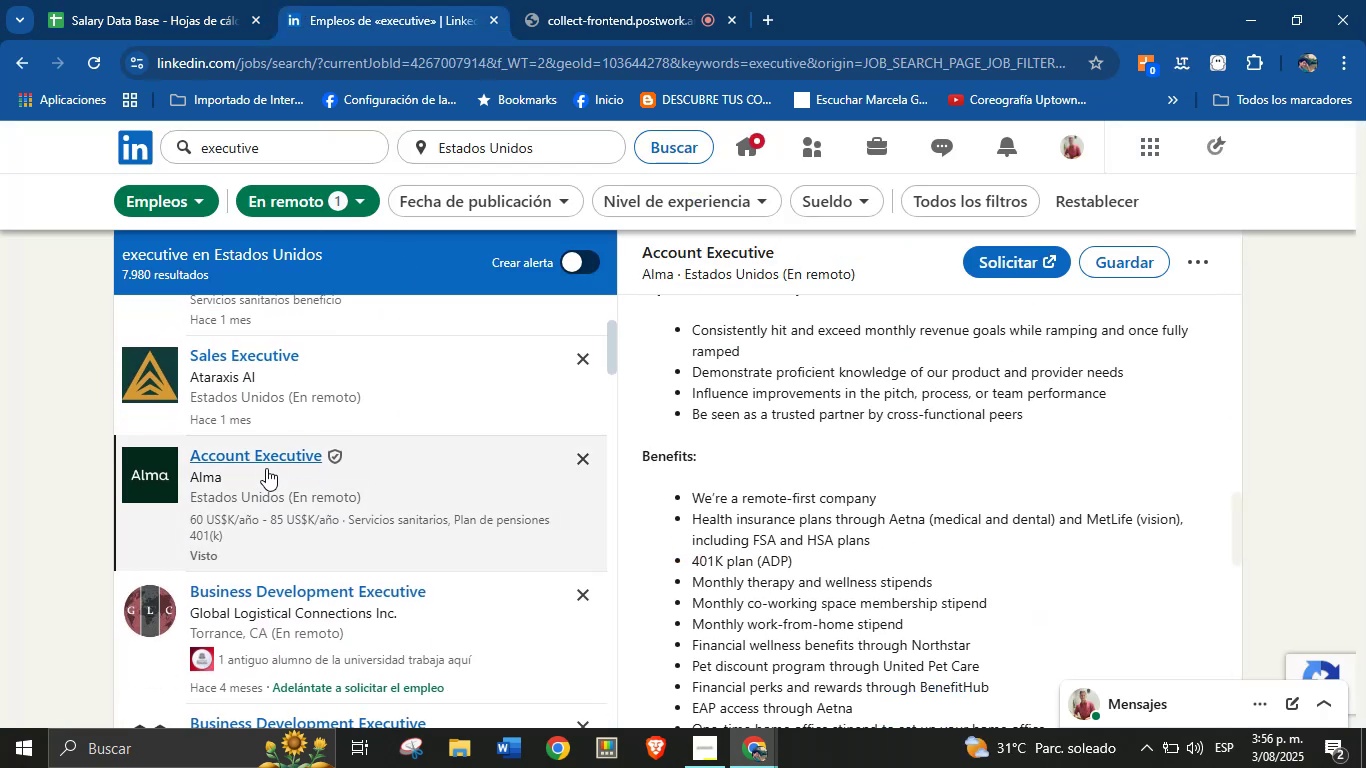 
scroll: coordinate [787, 406], scroll_direction: up, amount: 7.0
 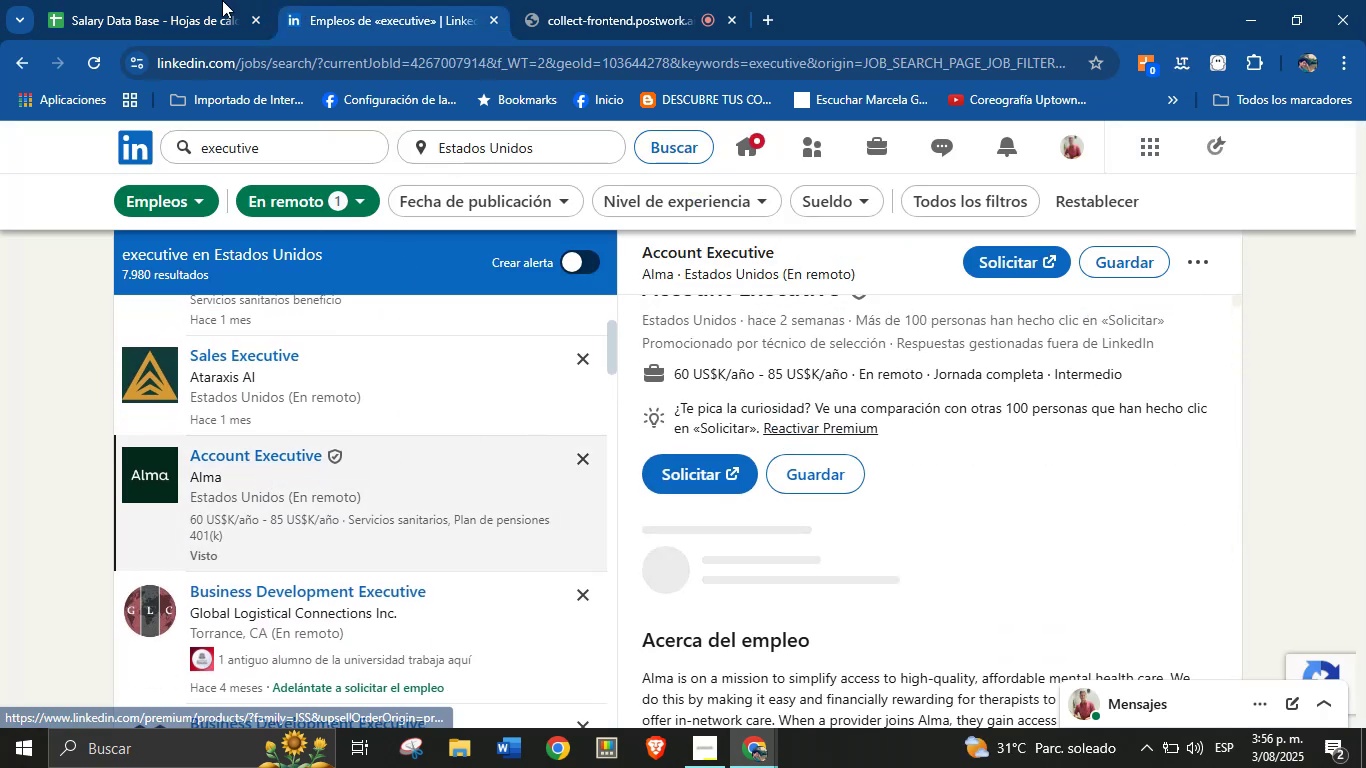 
left_click([196, 0])
 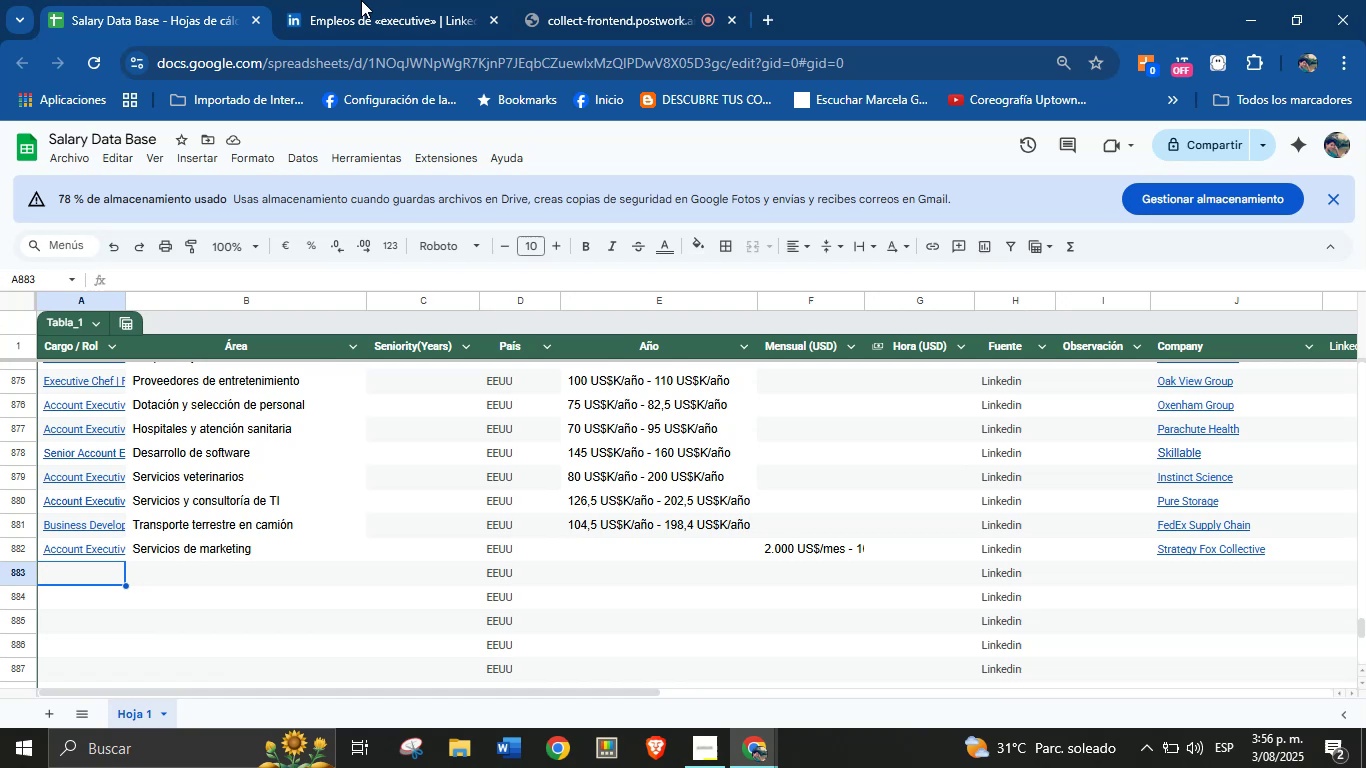 
left_click([418, 0])
 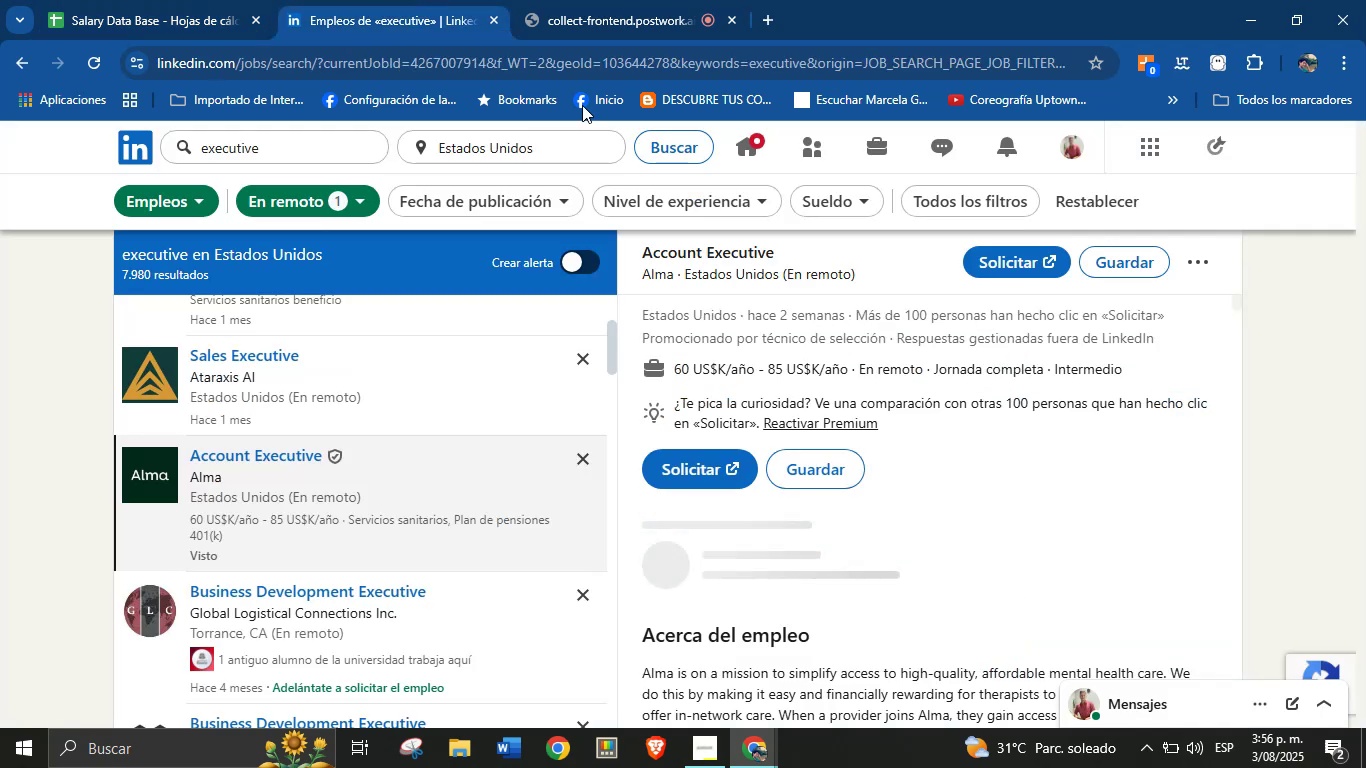 
scroll: coordinate [826, 419], scroll_direction: up, amount: 5.0
 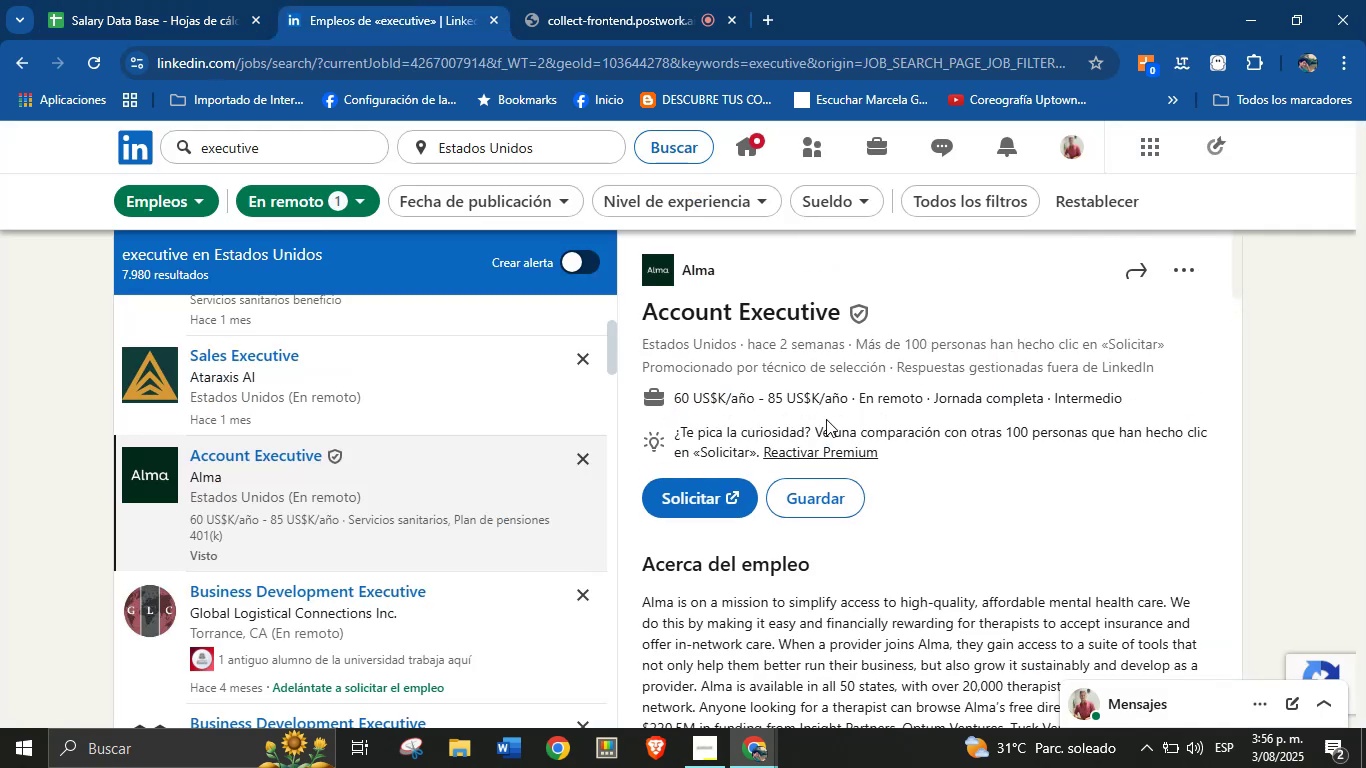 
wait(10.44)
 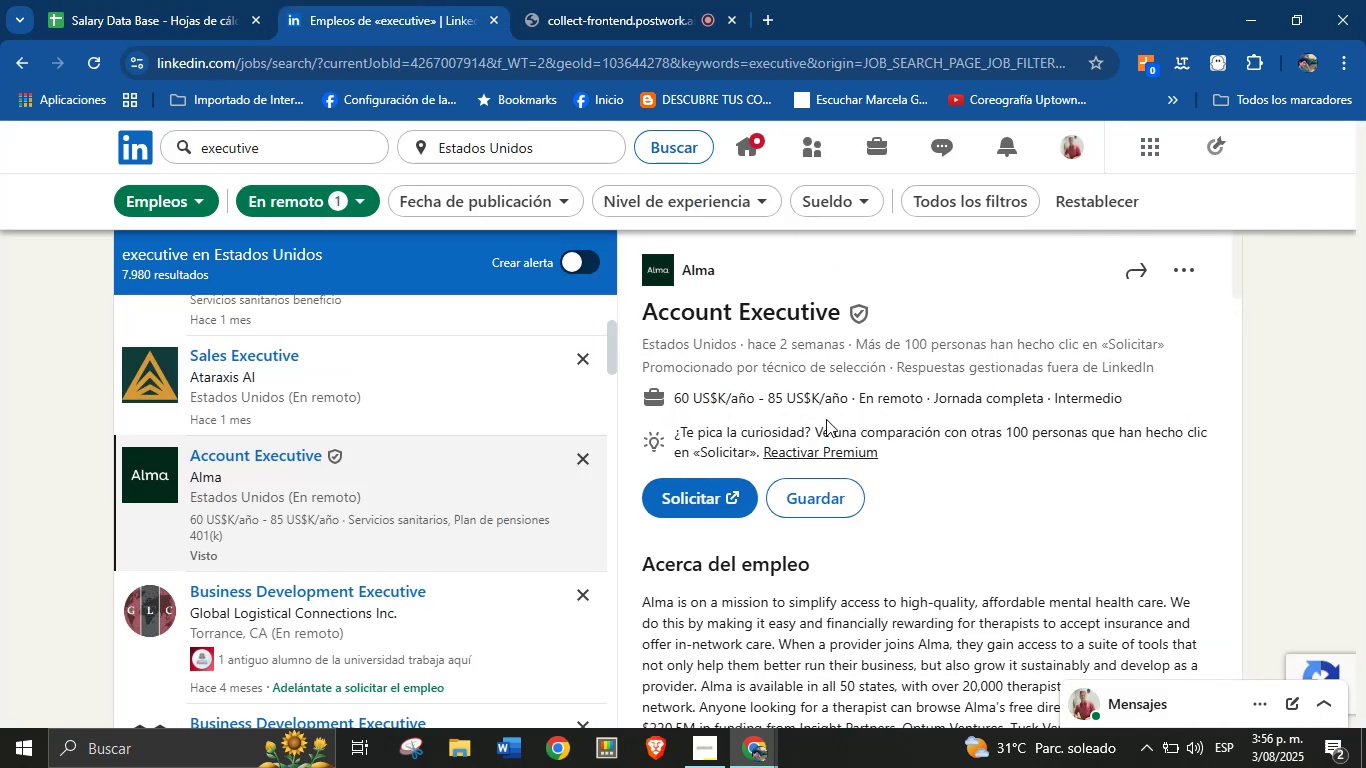 
key(Shift+ShiftLeft)
 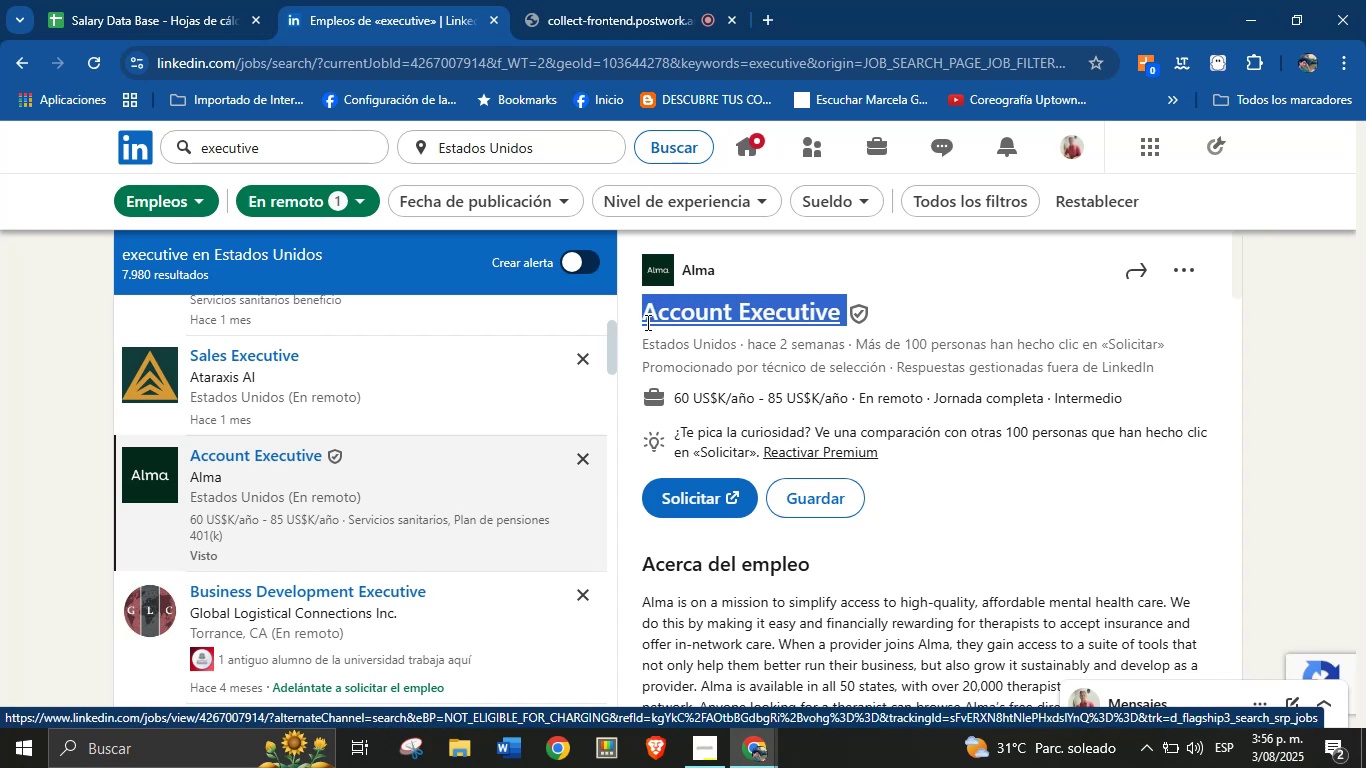 
key(Control+Shift+ControlLeft)
 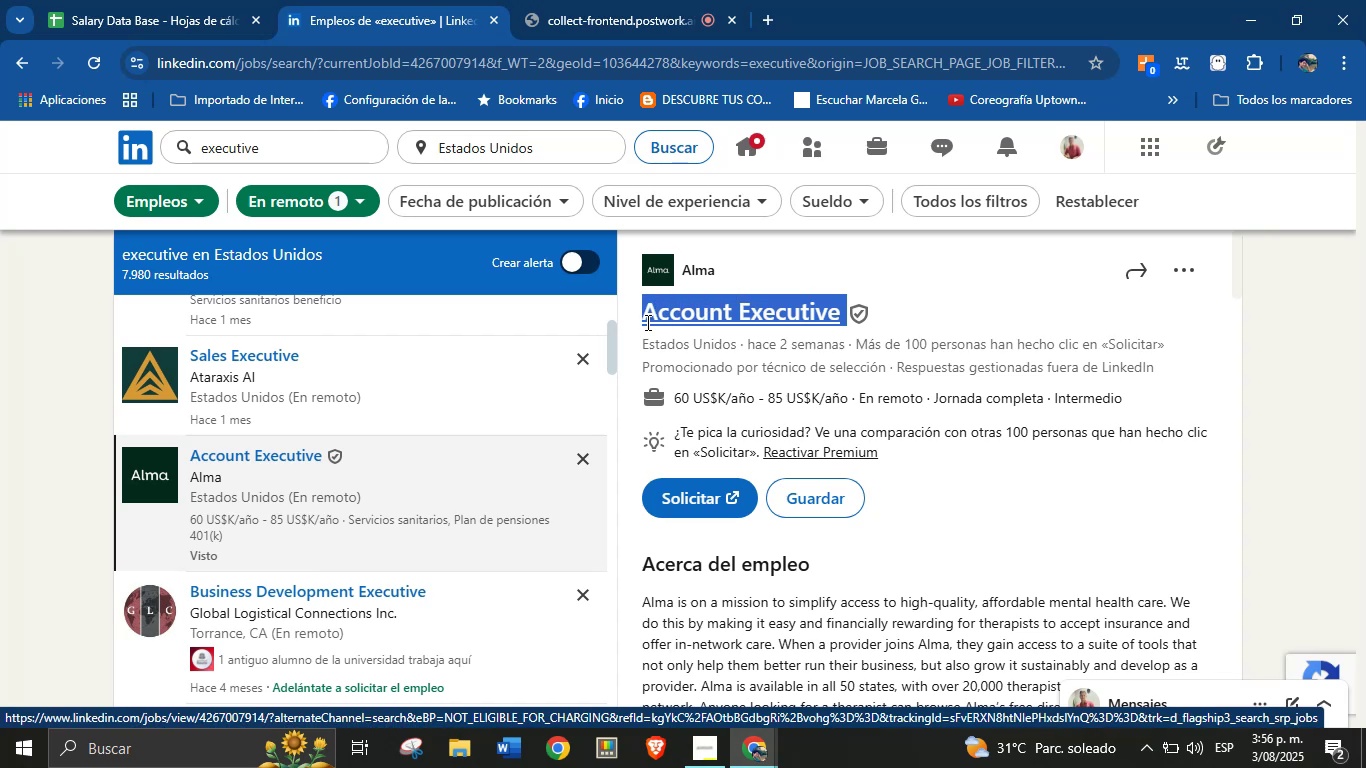 
key(Control+Shift+Z)
 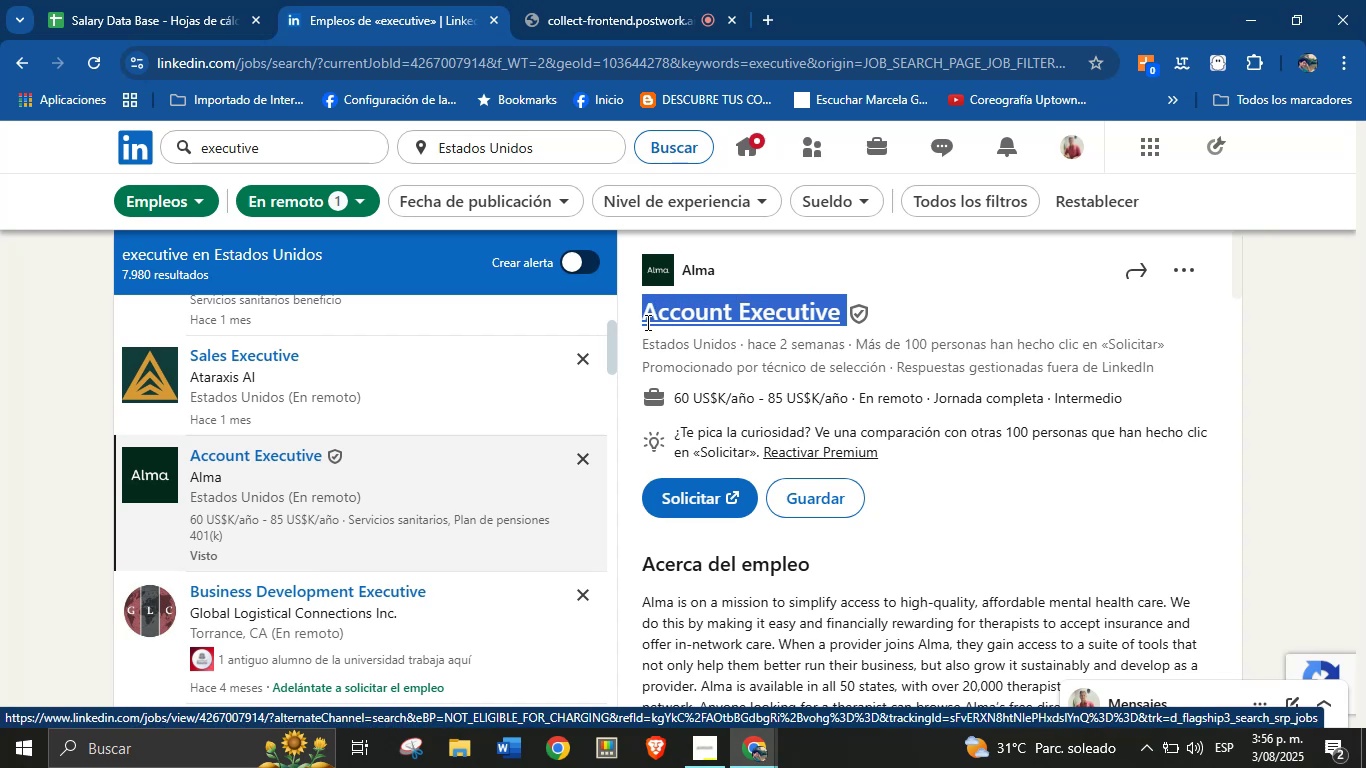 
key(Control+Shift+ControlLeft)
 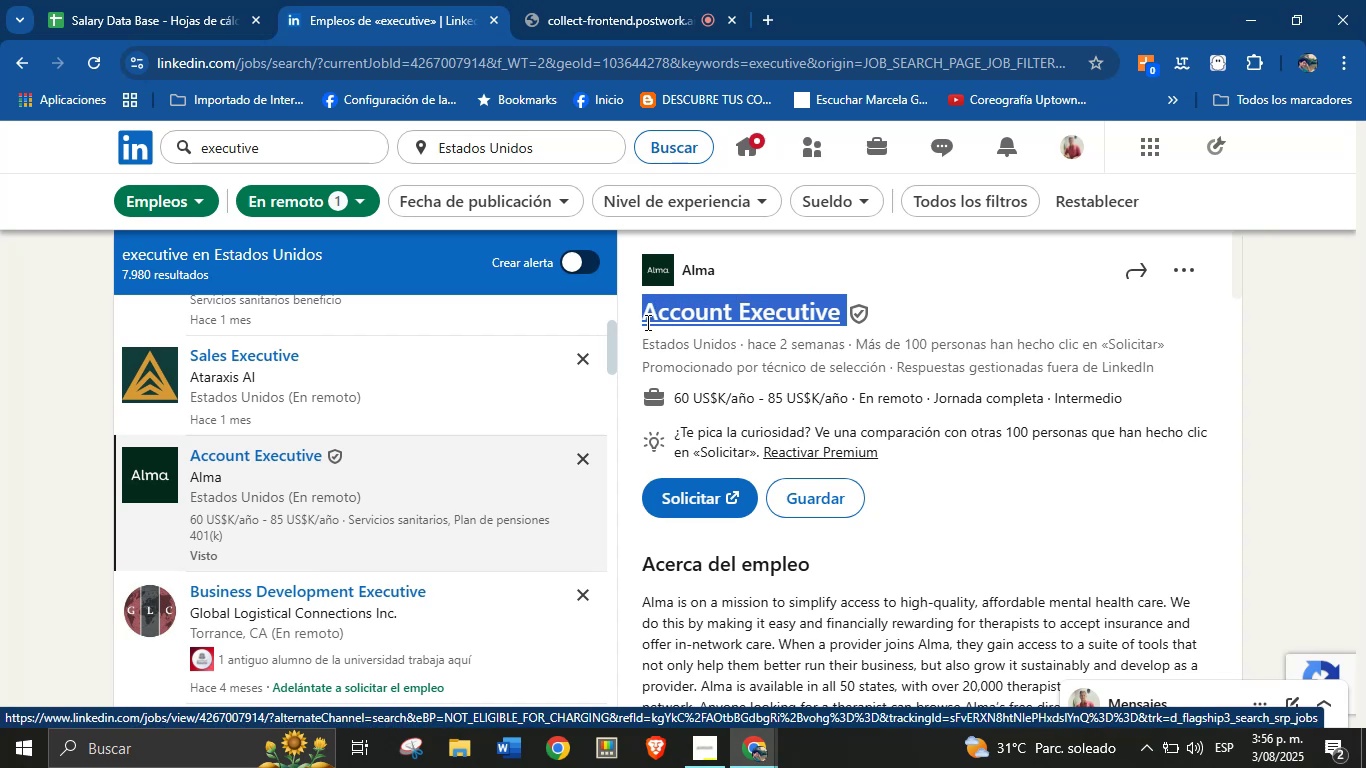 
key(C)
 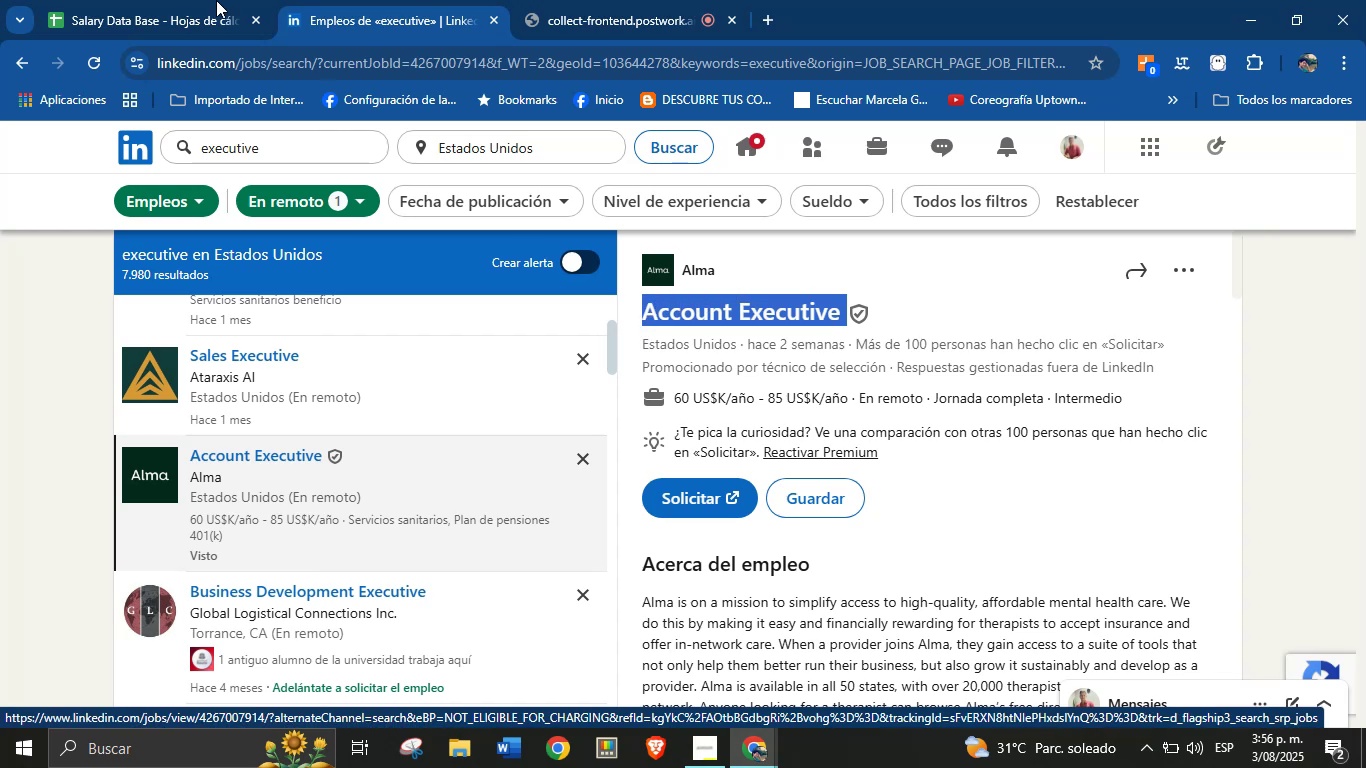 
left_click([108, 0])
 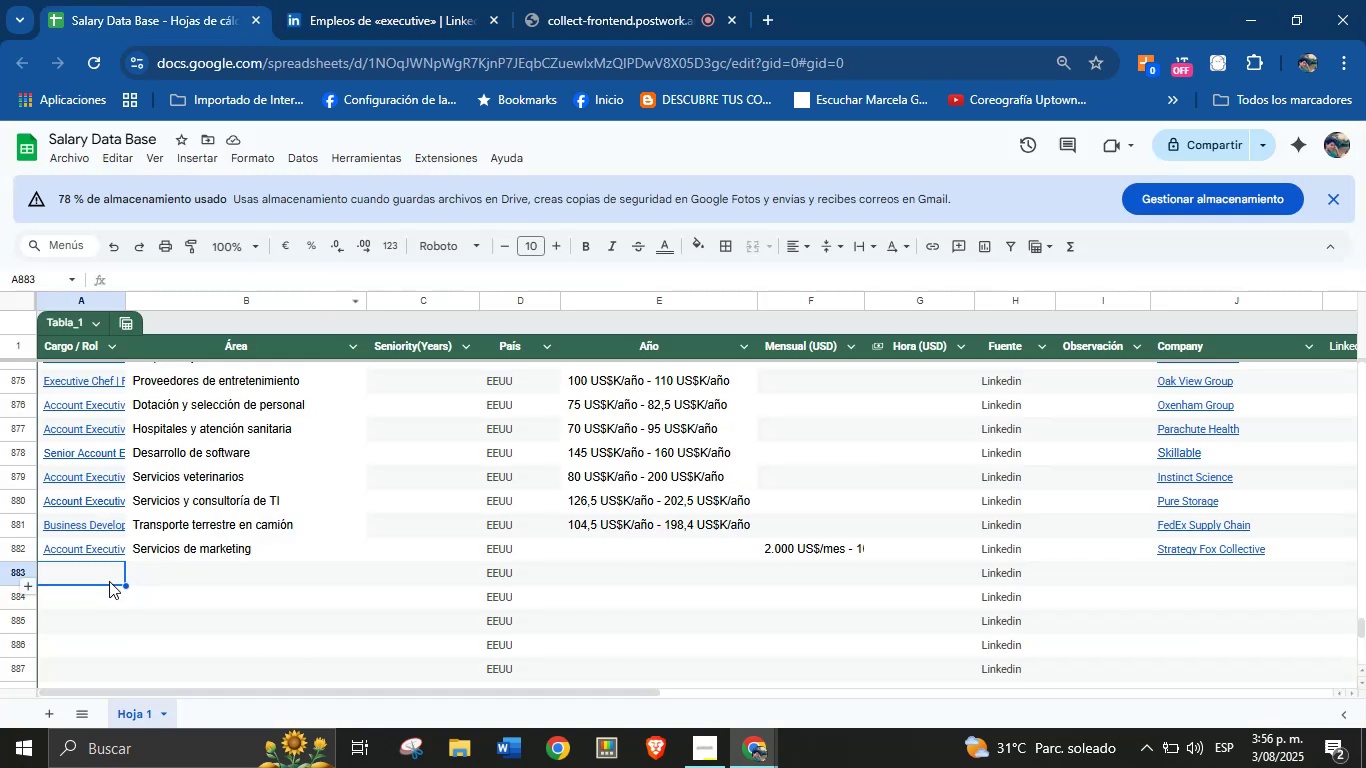 
left_click([104, 568])
 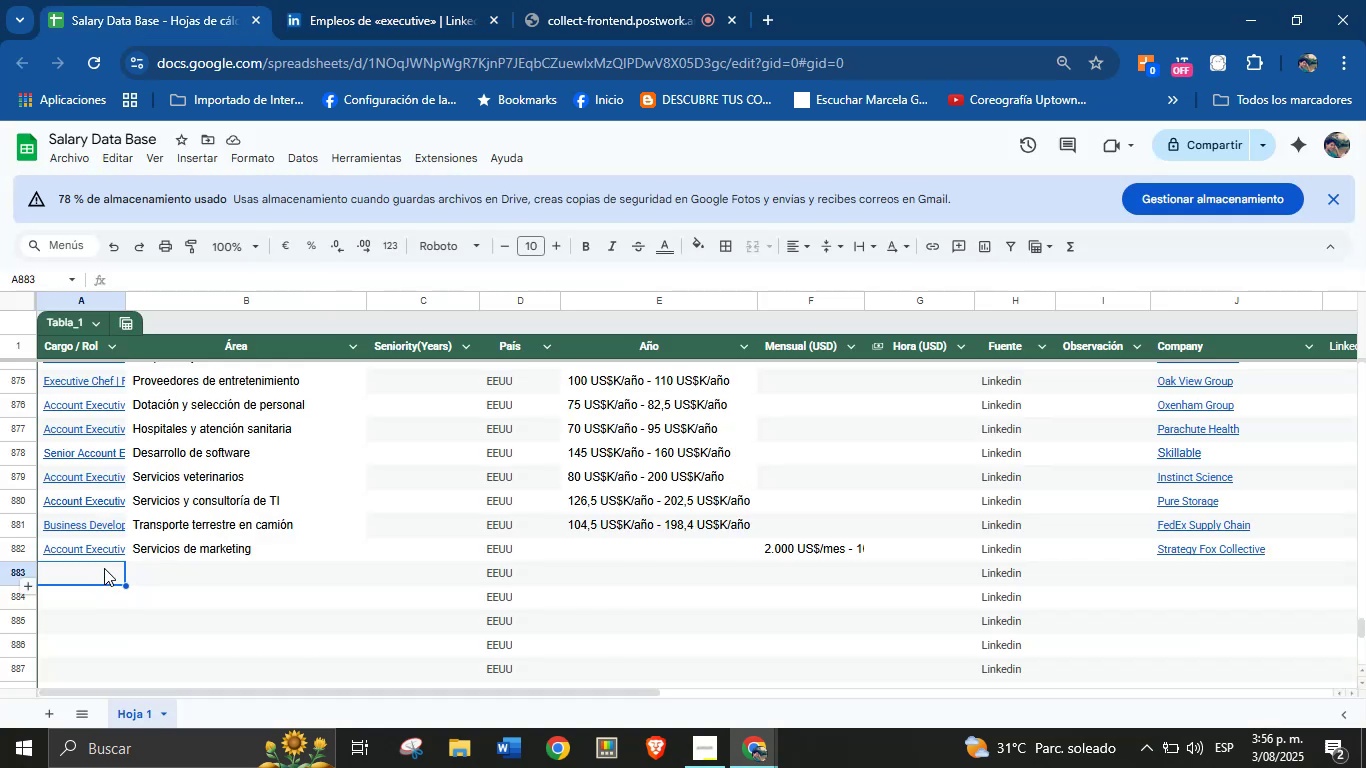 
key(Control+V)
 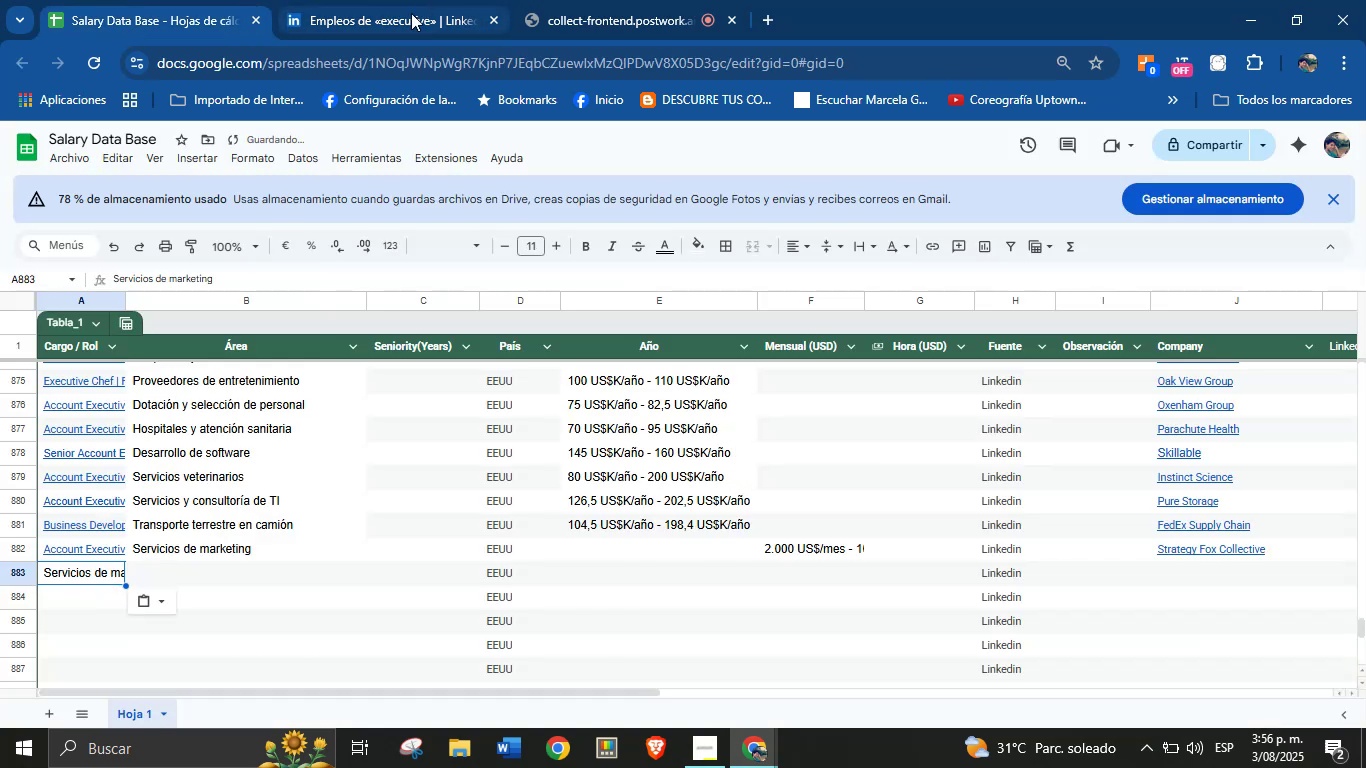 
key(Control+Z)
 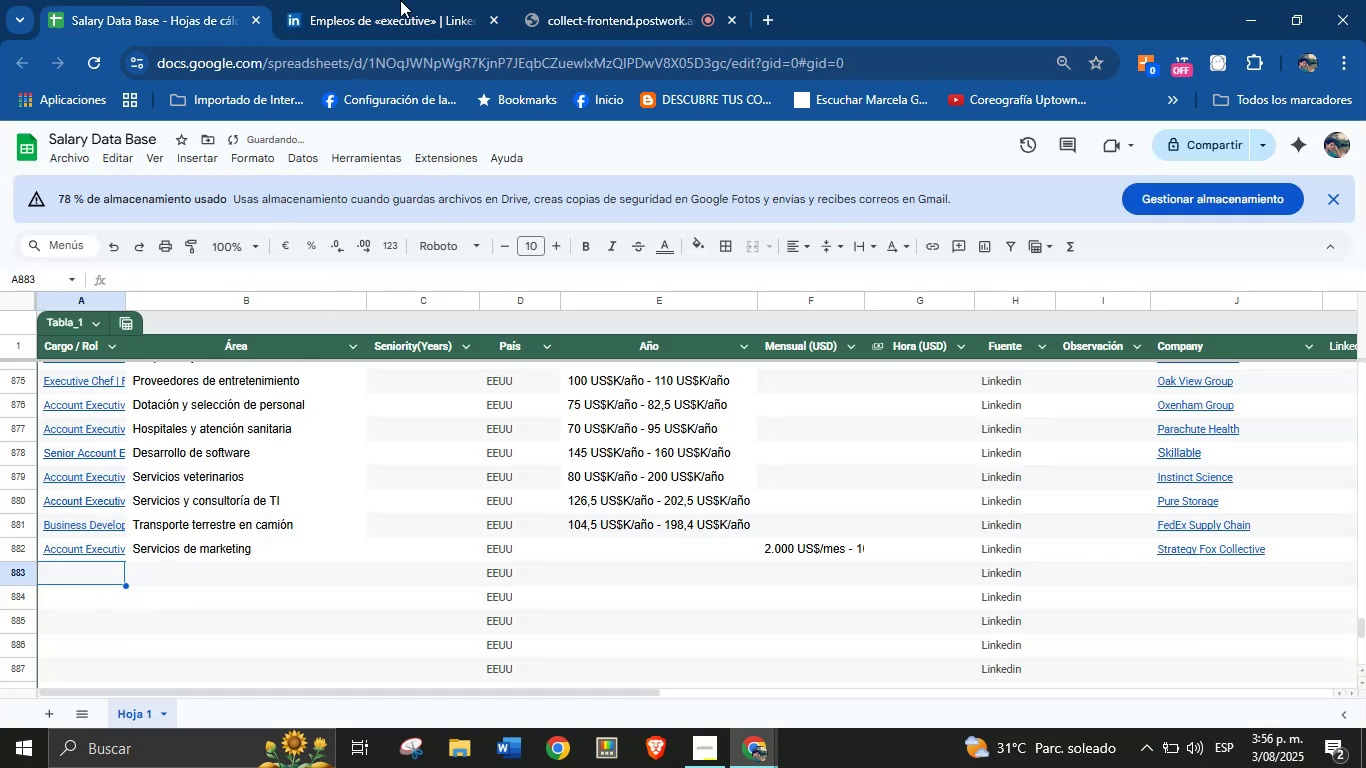 
left_click([414, 0])
 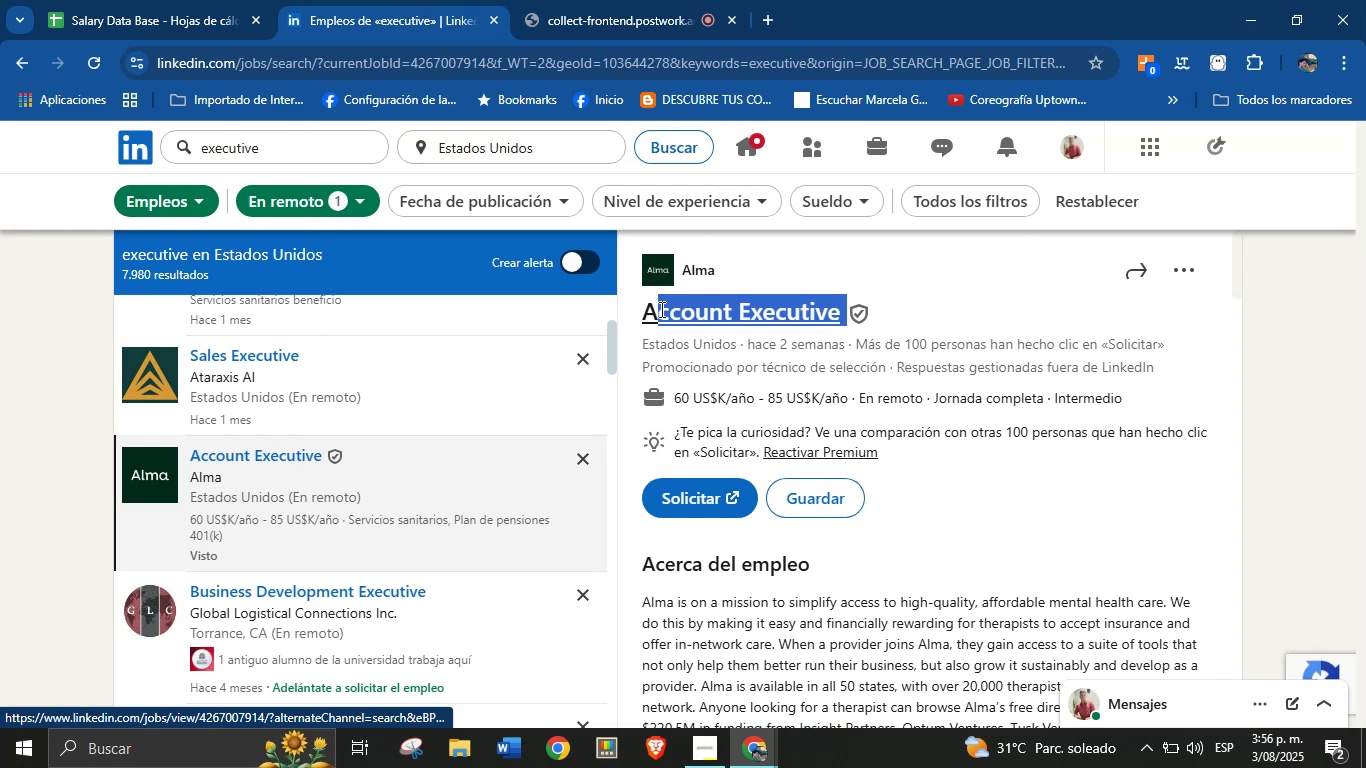 
key(Control+C)
 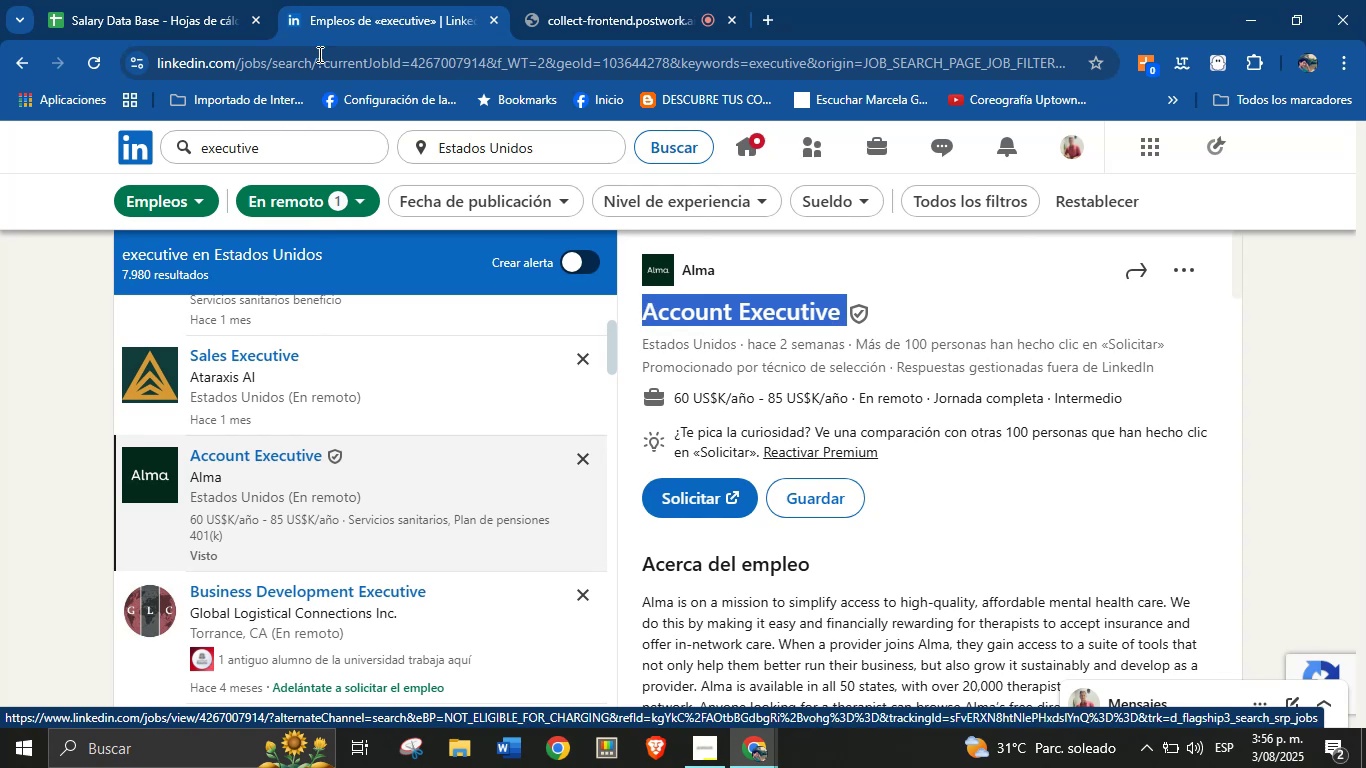 
left_click([118, 0])
 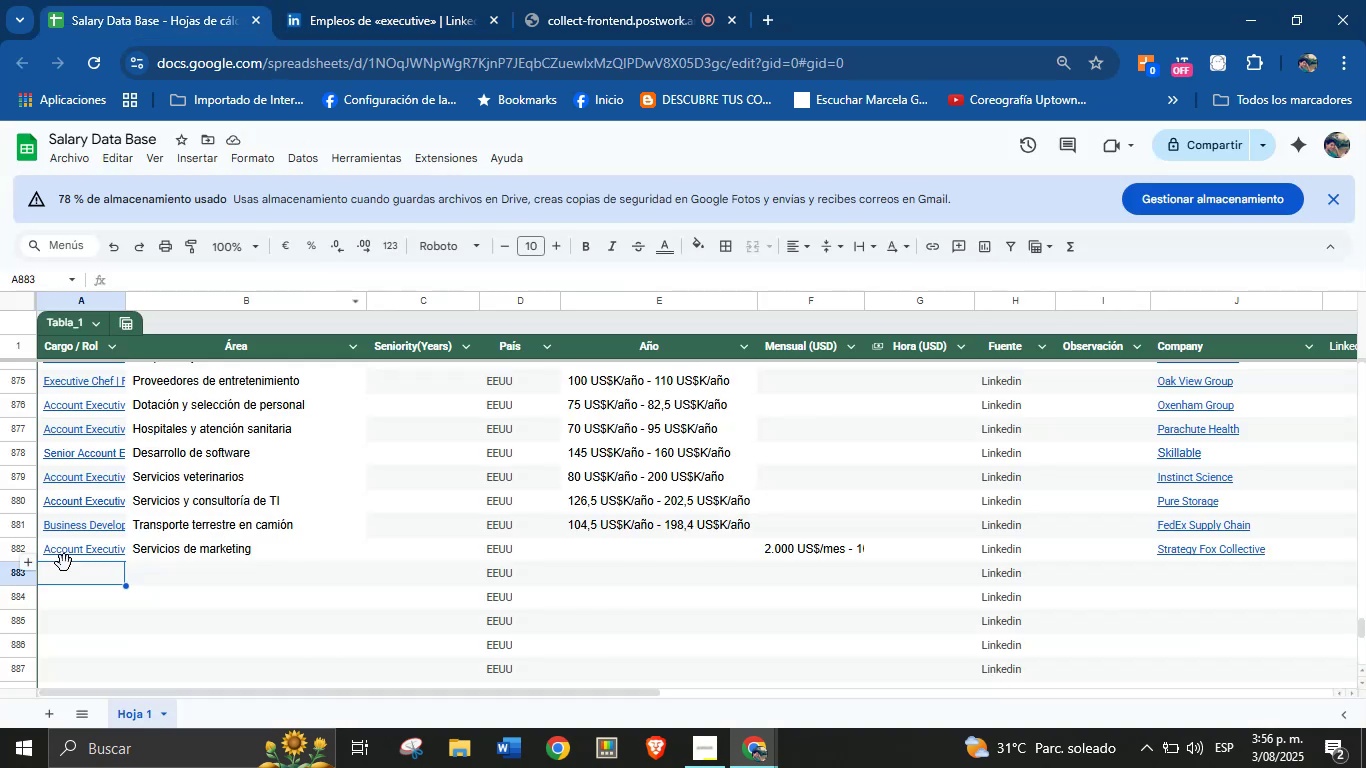 
left_click([81, 572])
 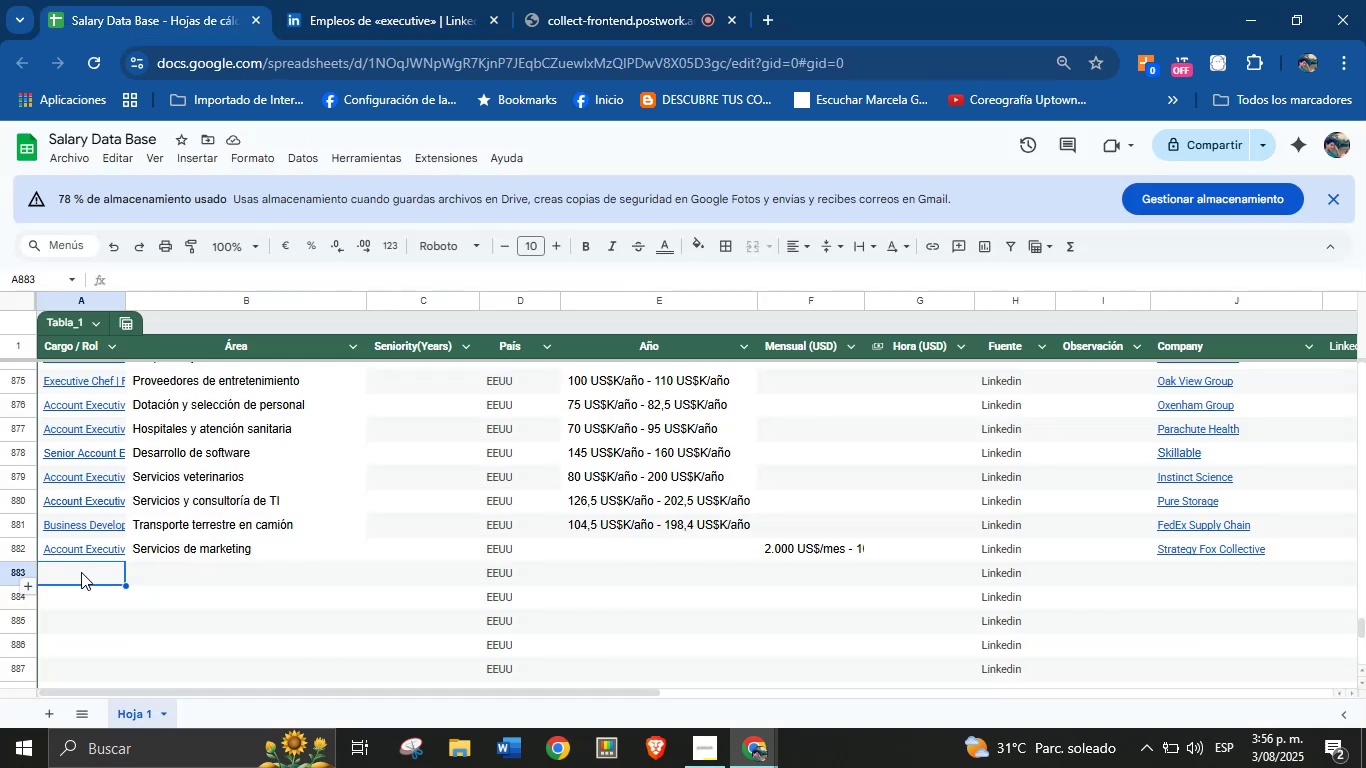 
key(Control+V)
 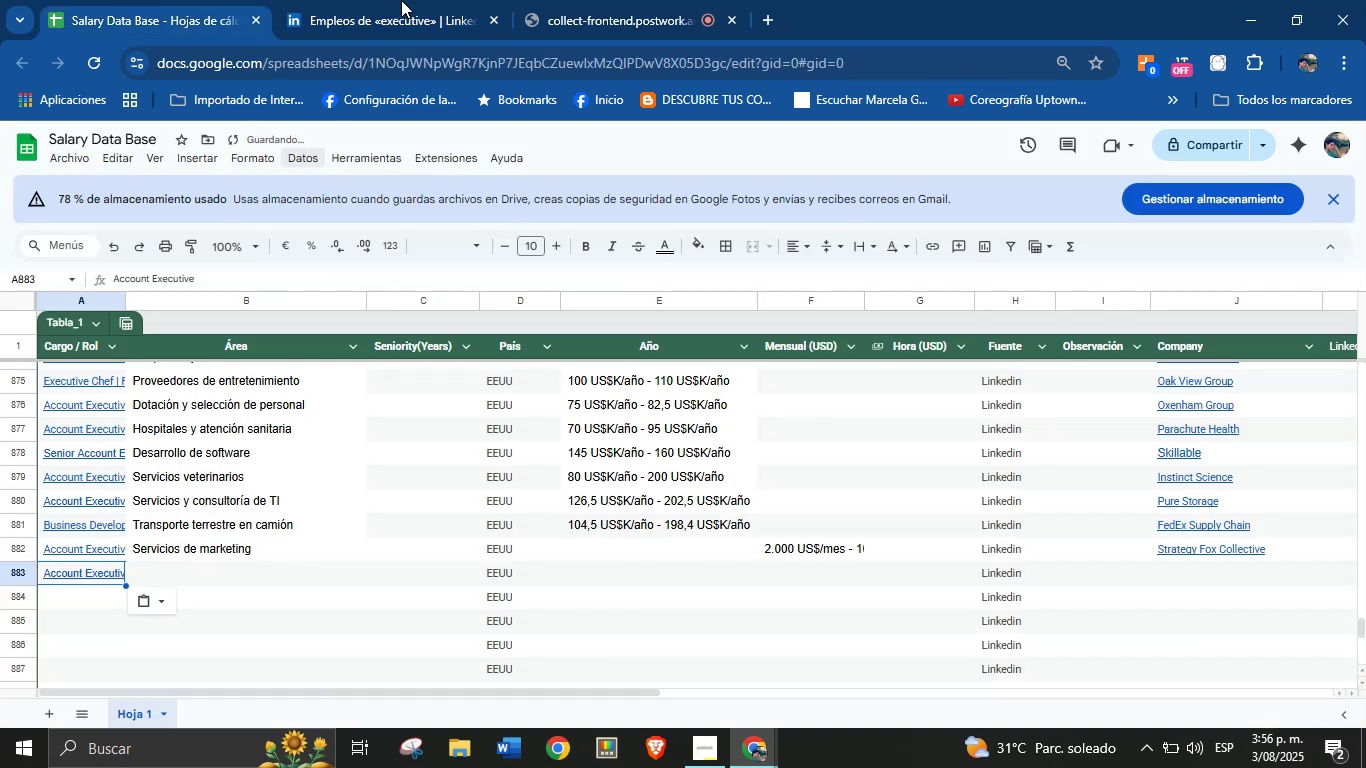 
left_click([418, 0])
 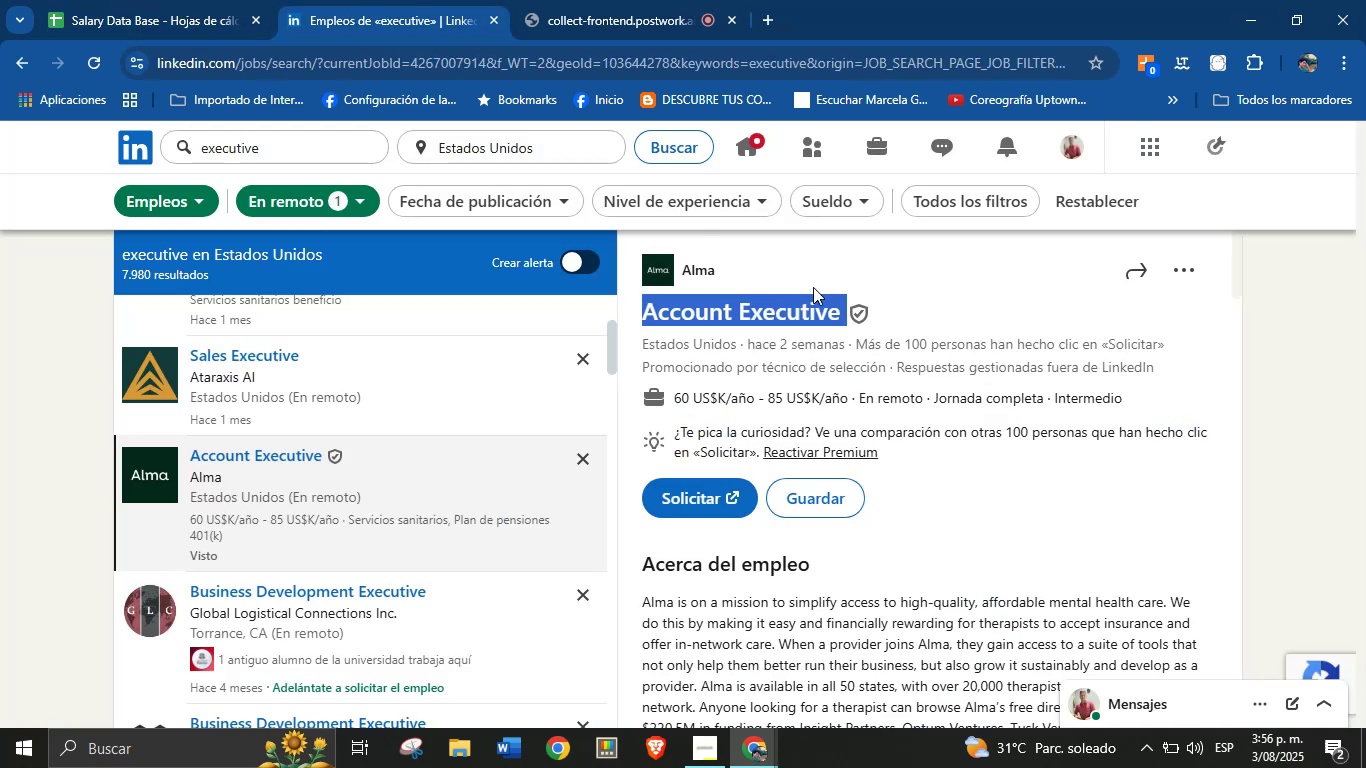 
left_click([799, 277])
 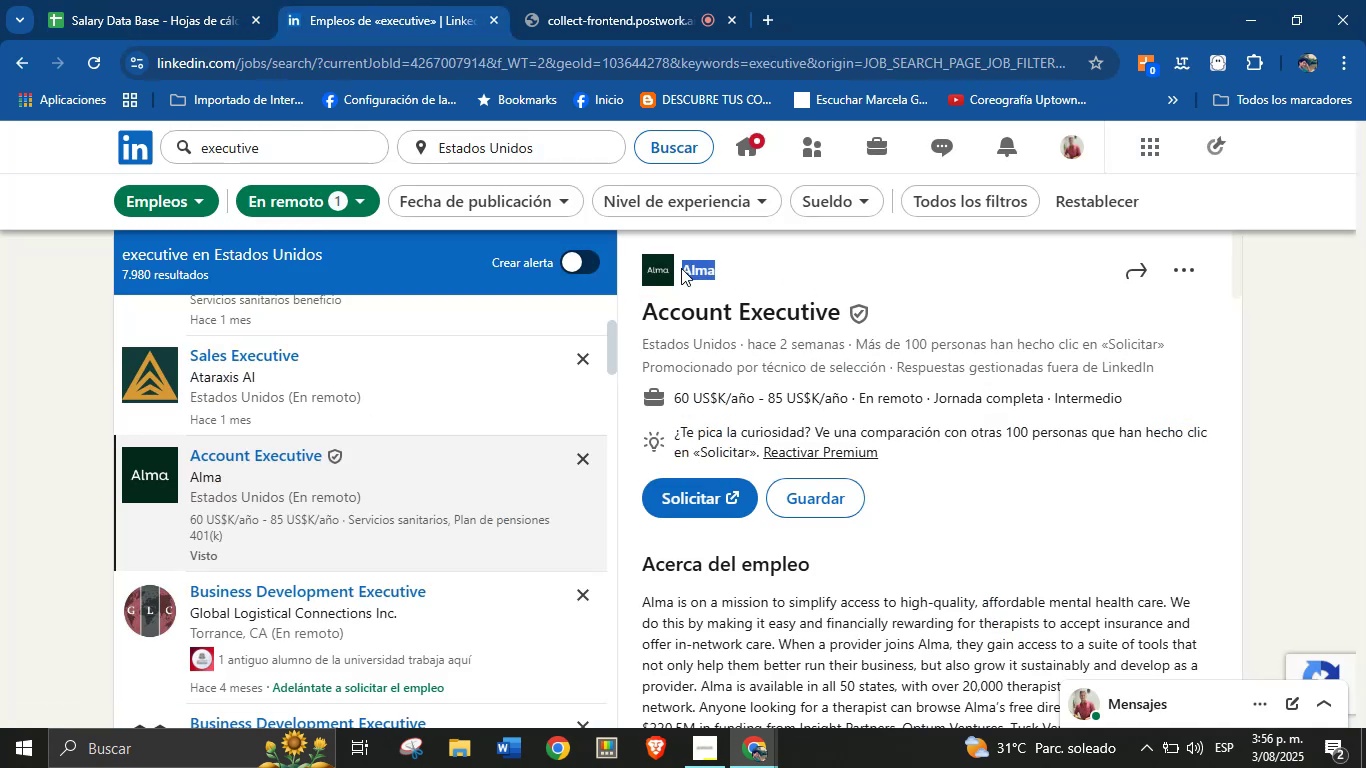 
key(Control+C)
 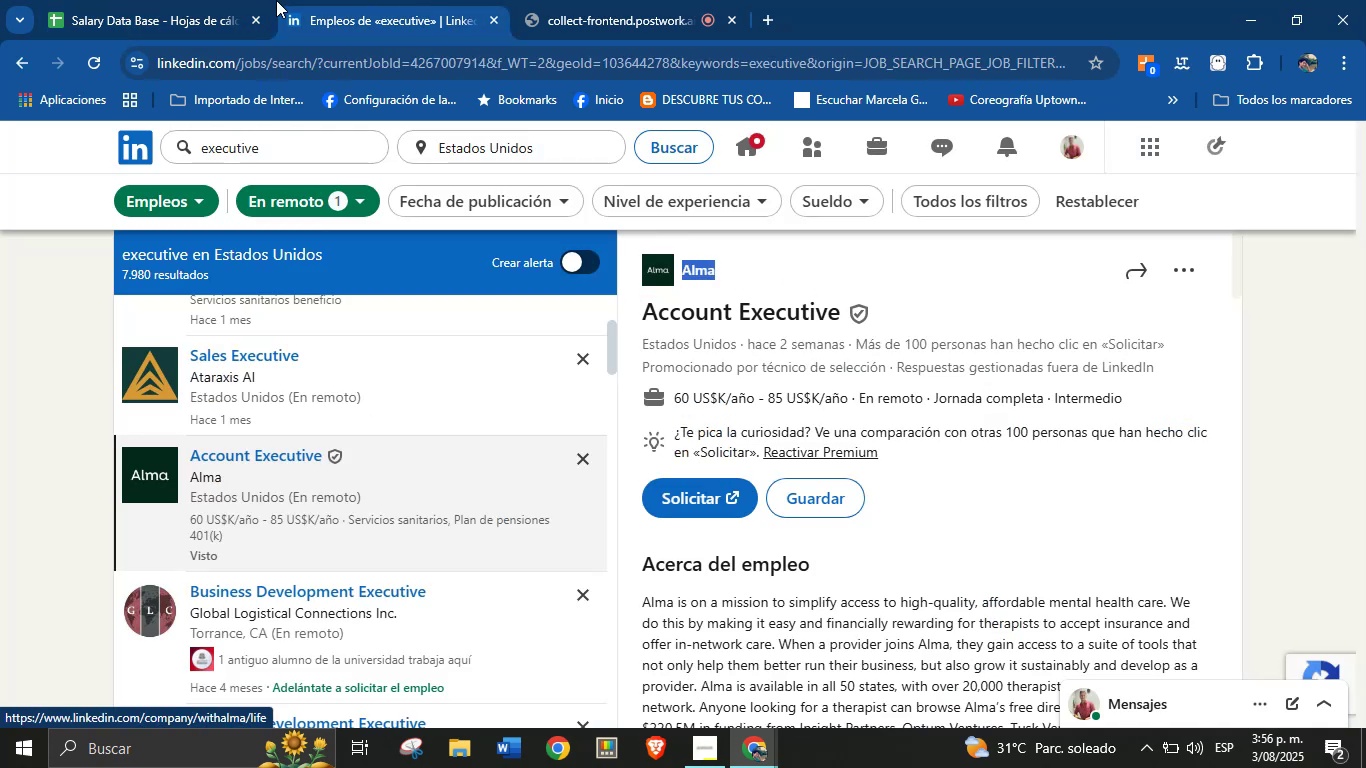 
left_click([198, 0])
 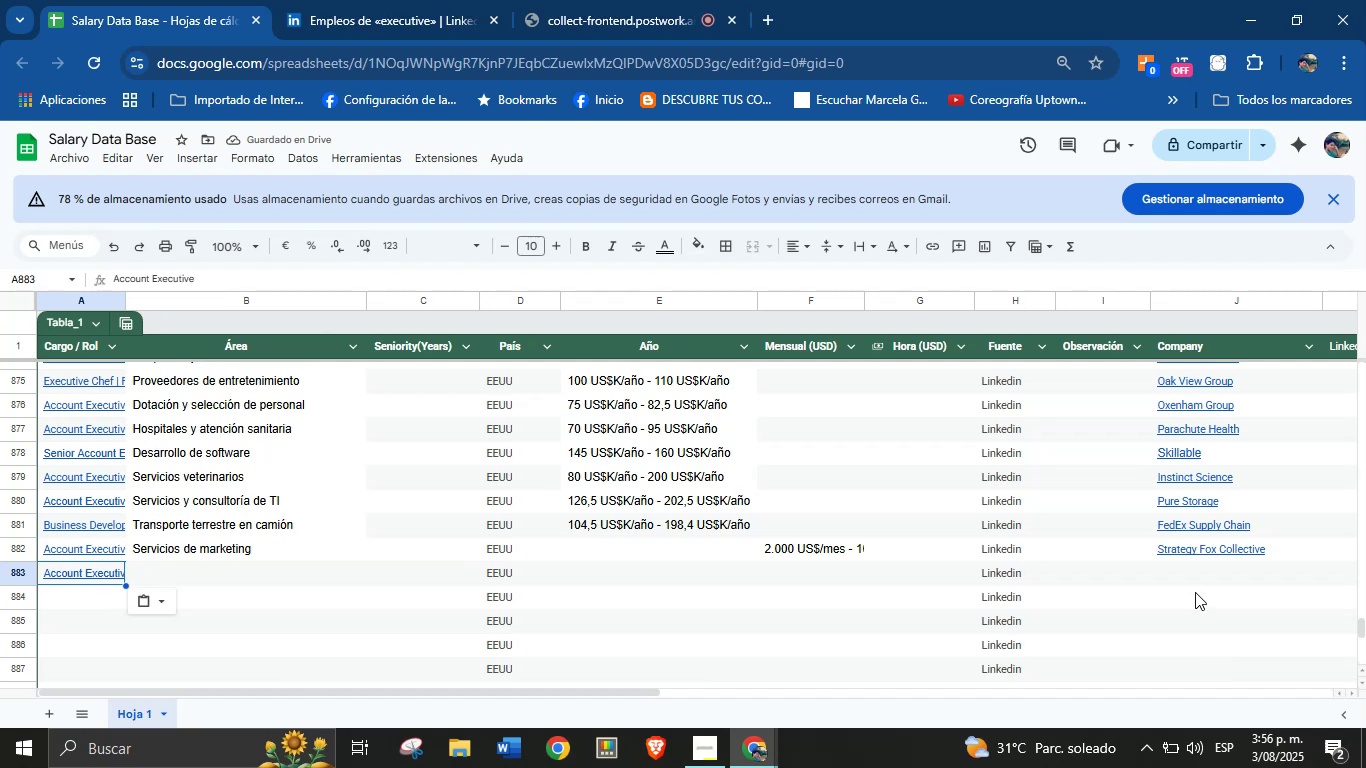 
key(Control+V)
 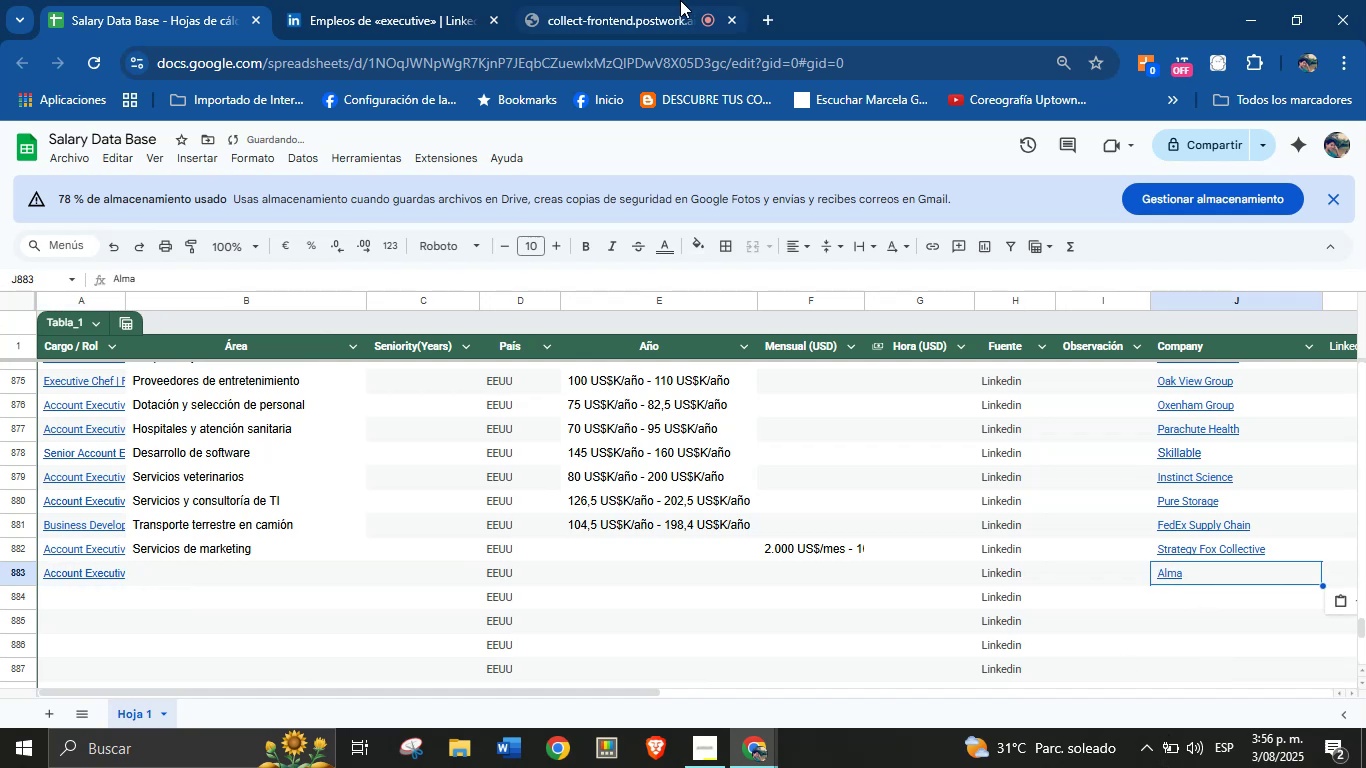 
left_click([438, 0])
 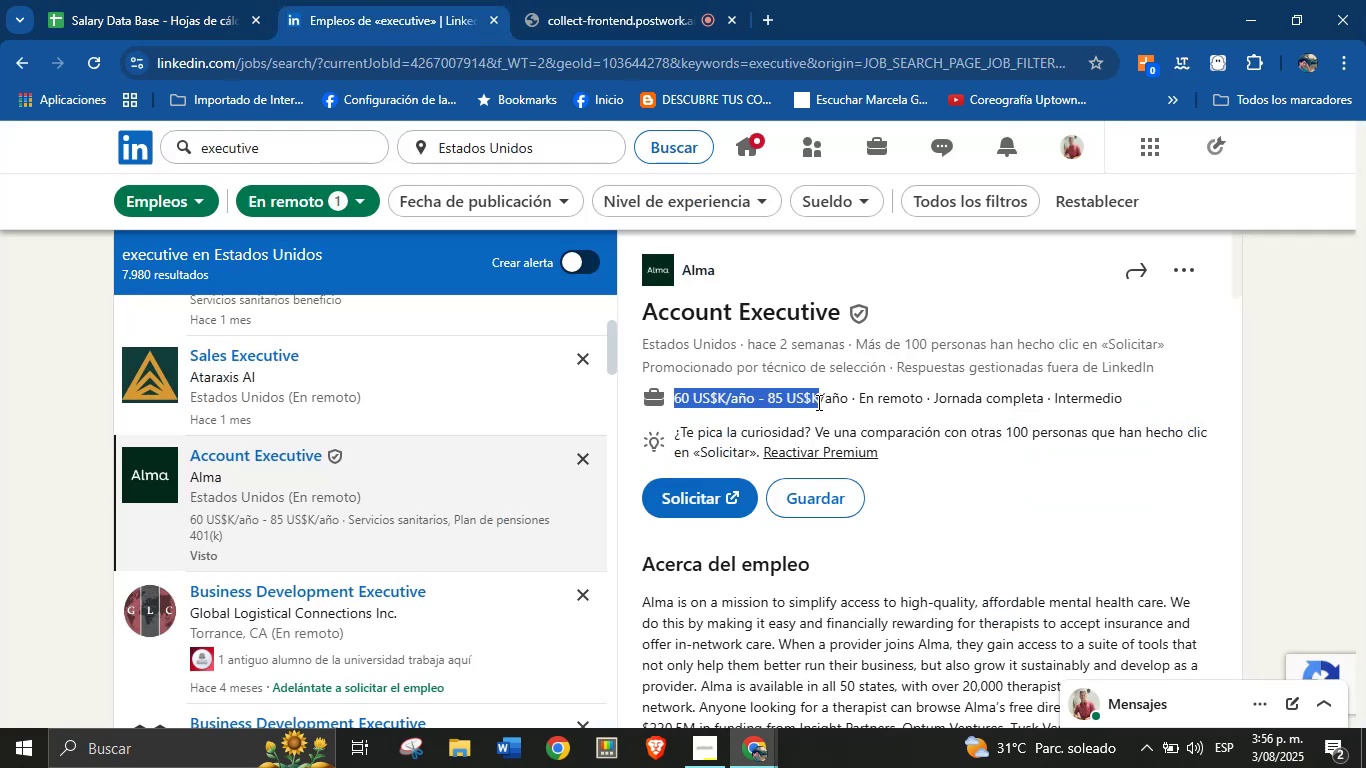 
key(Control+C)
 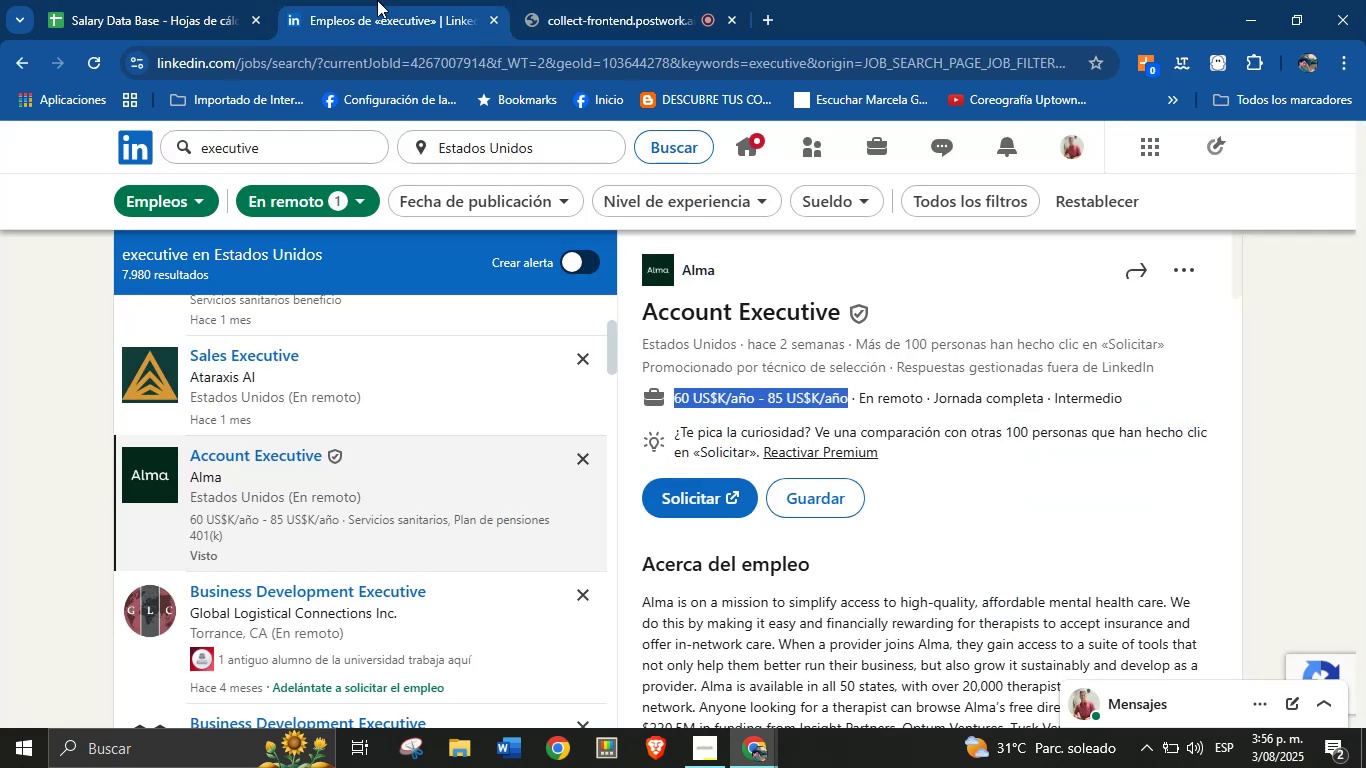 
left_click([256, 0])
 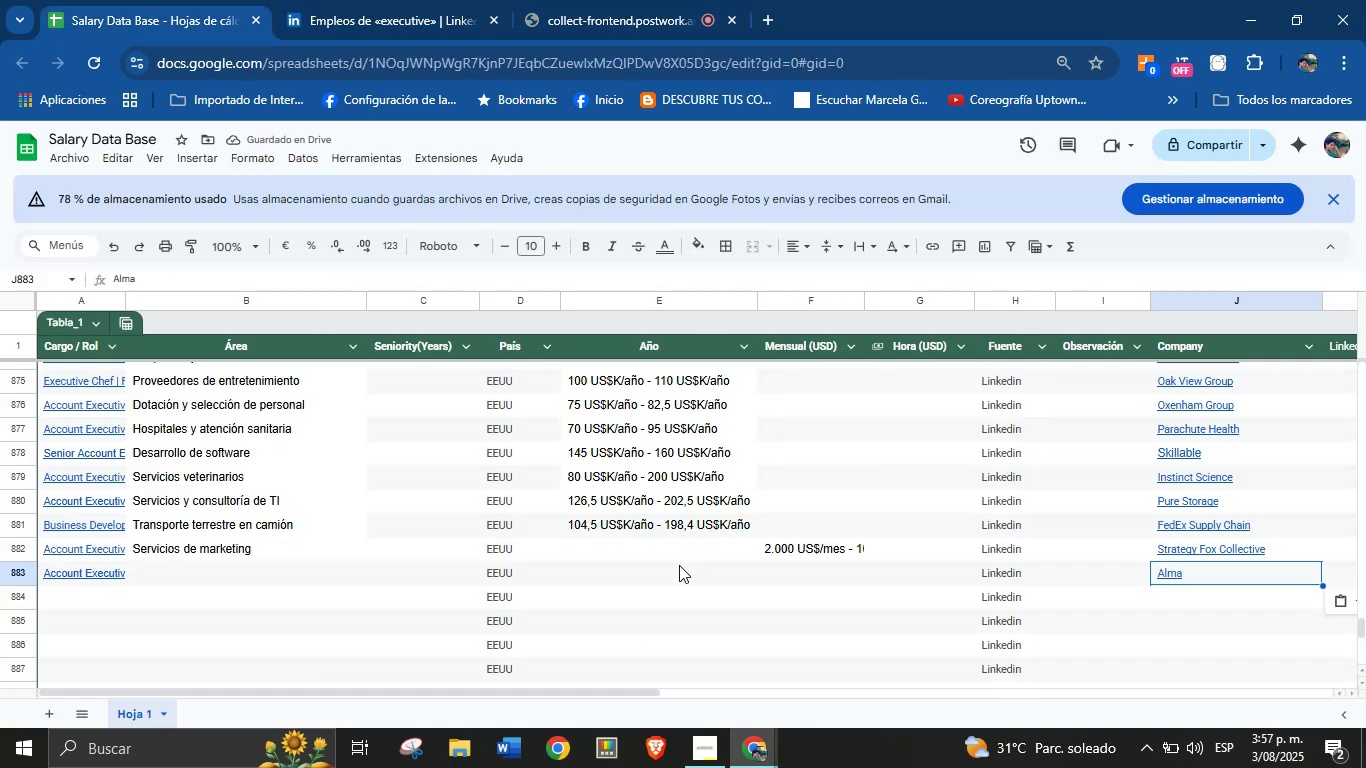 
left_click([664, 574])
 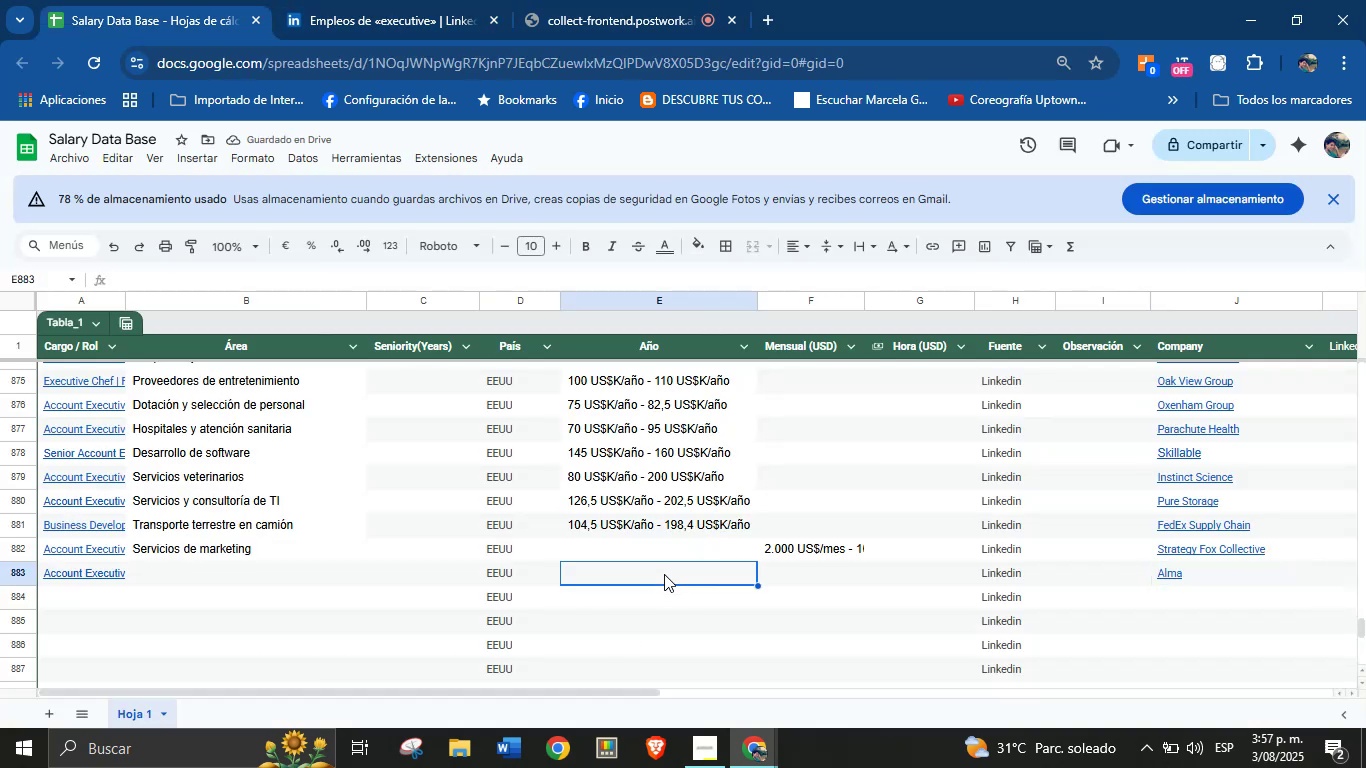 
key(Control+V)
 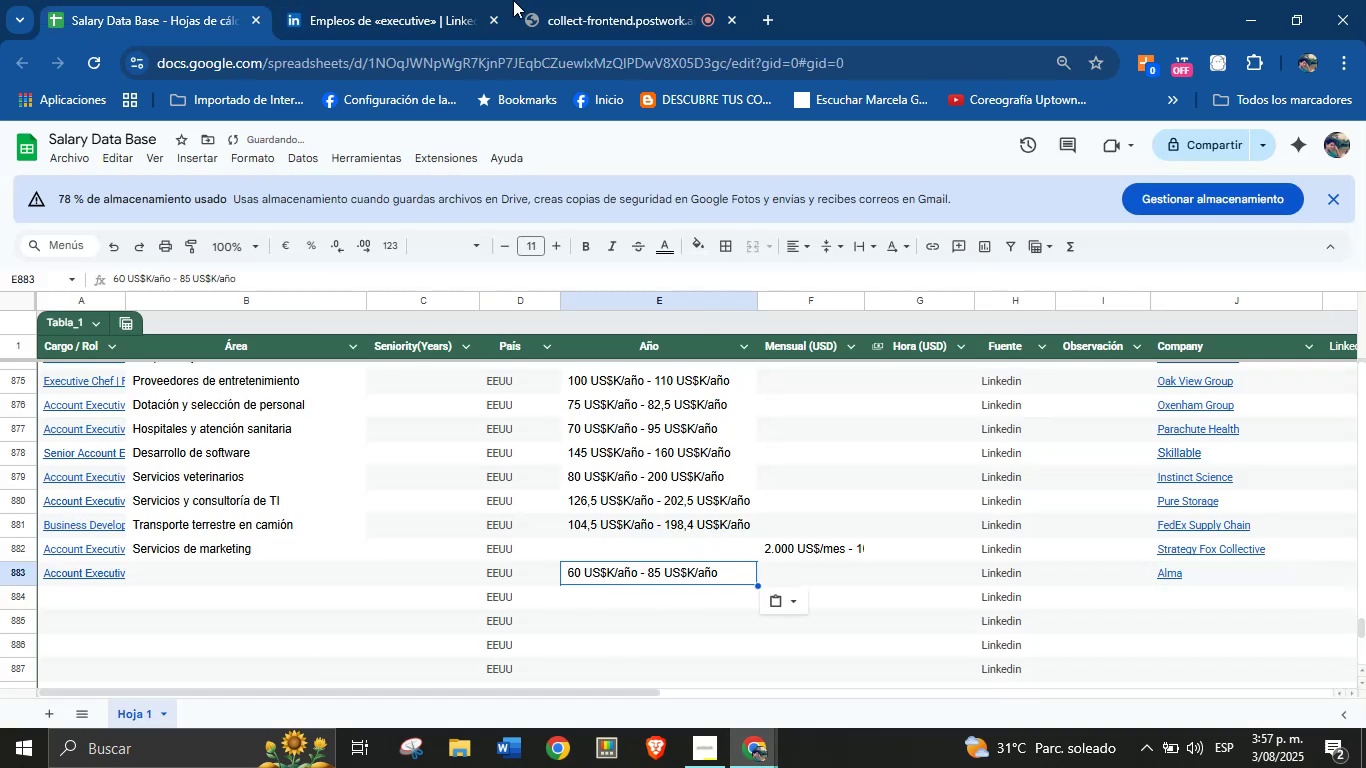 
left_click([424, 0])
 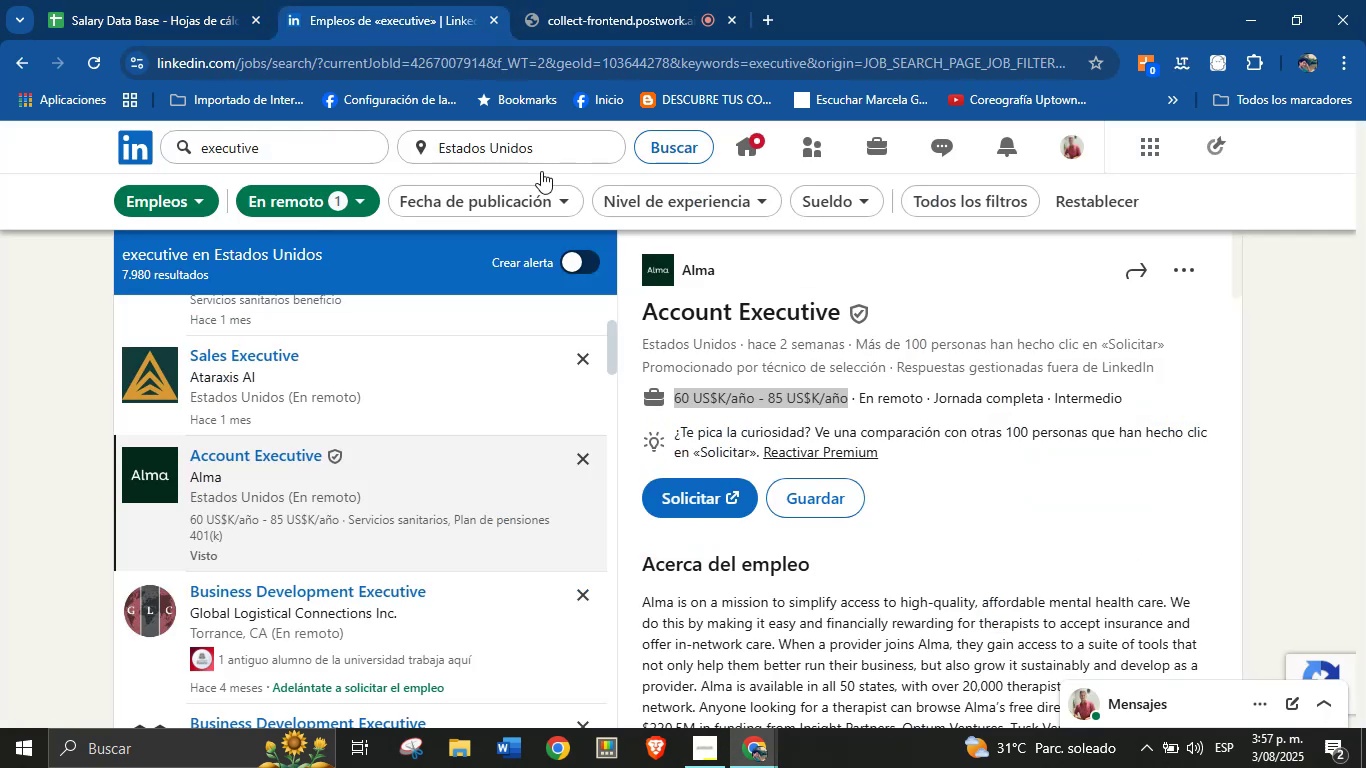 
scroll: coordinate [788, 423], scroll_direction: down, amount: 16.0
 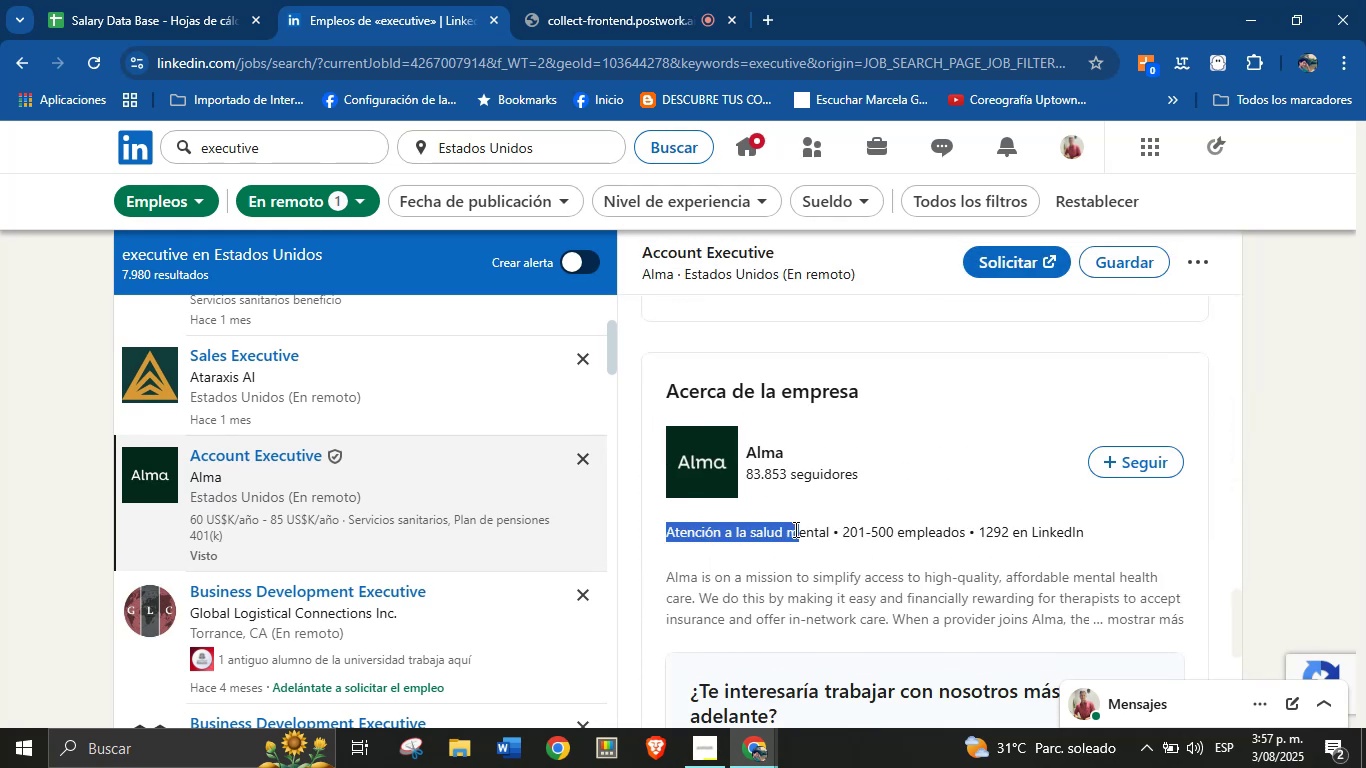 
key(Control+C)
 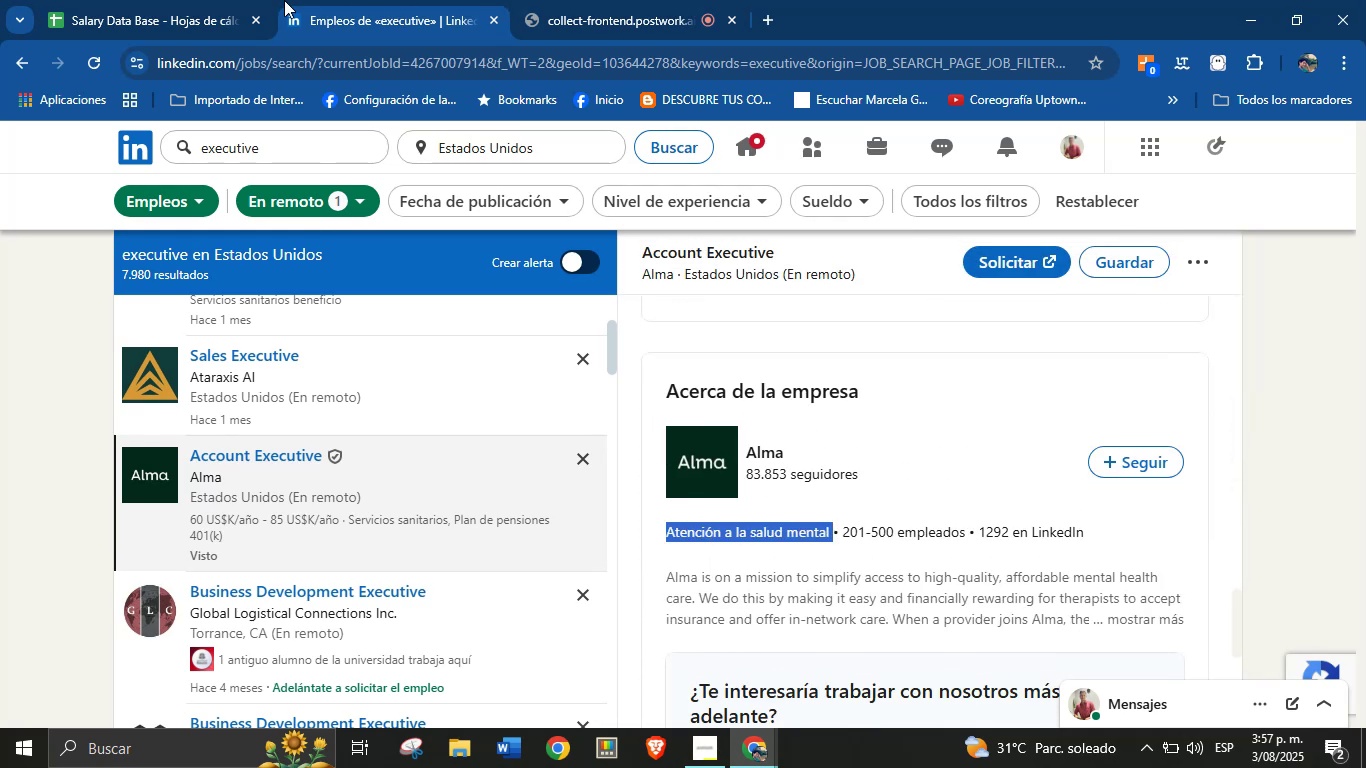 
left_click([197, 0])
 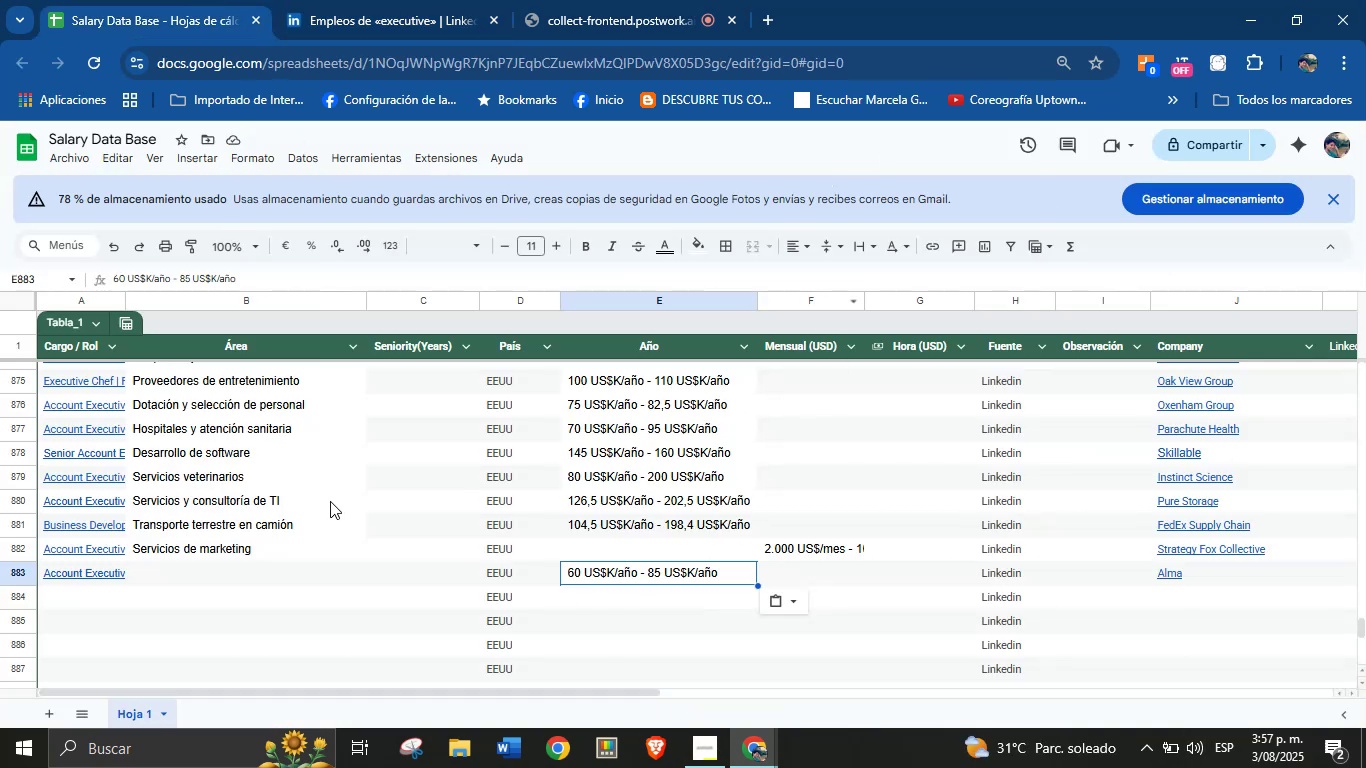 
key(Control+V)
 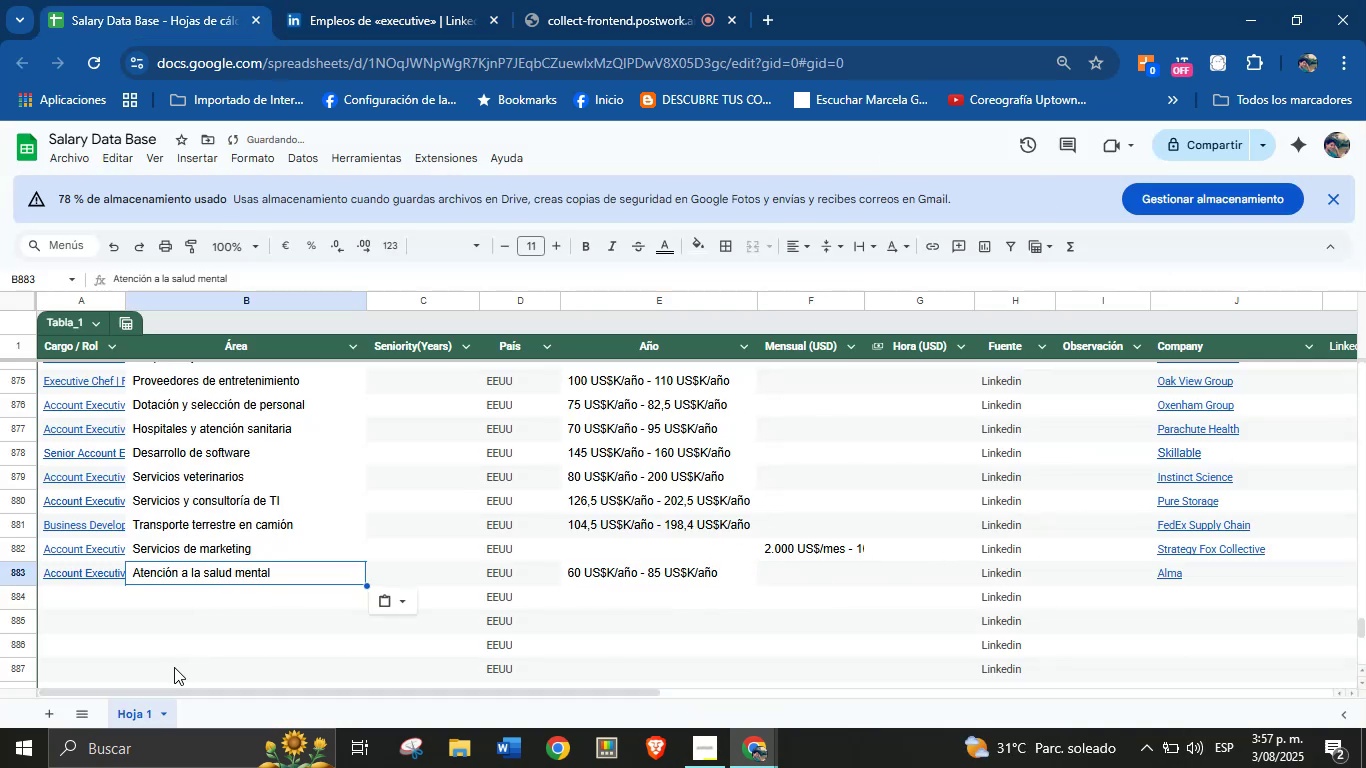 
left_click([82, 601])
 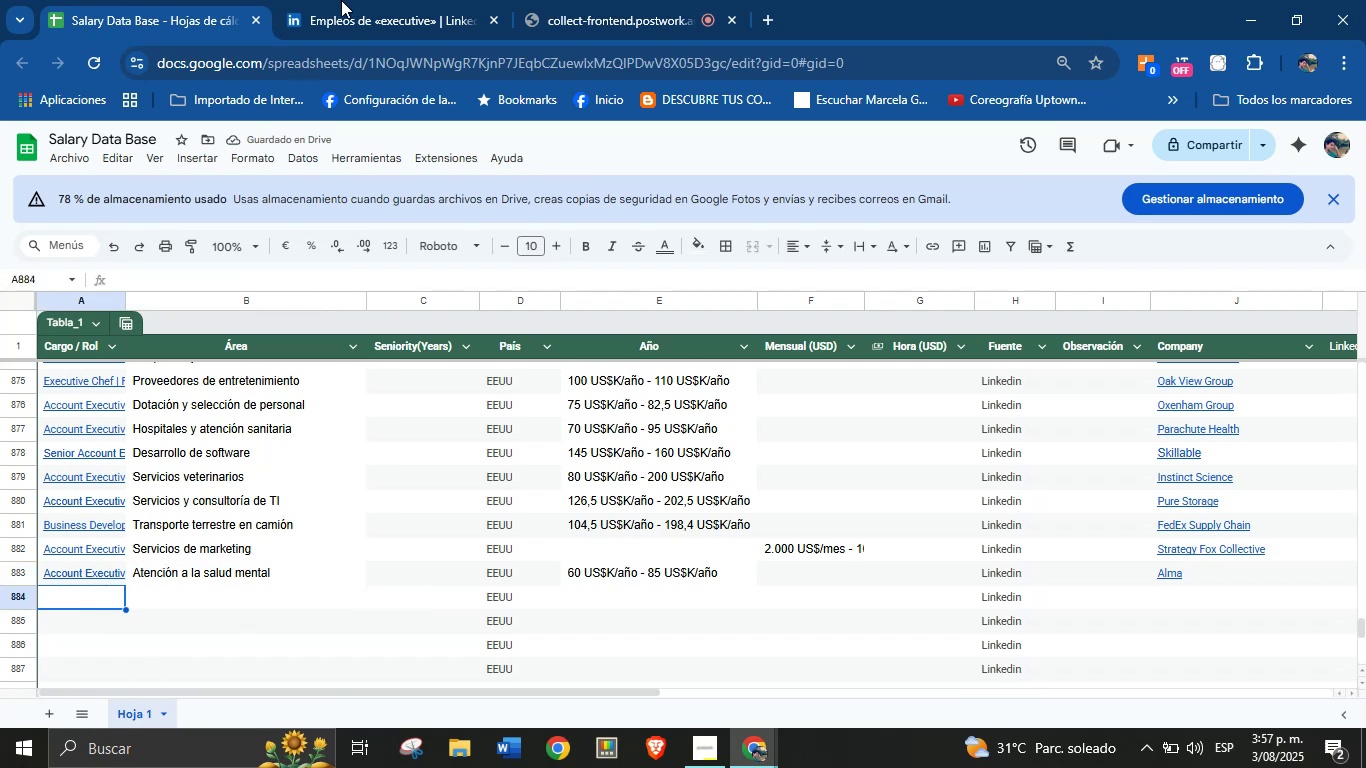 
left_click([399, 0])
 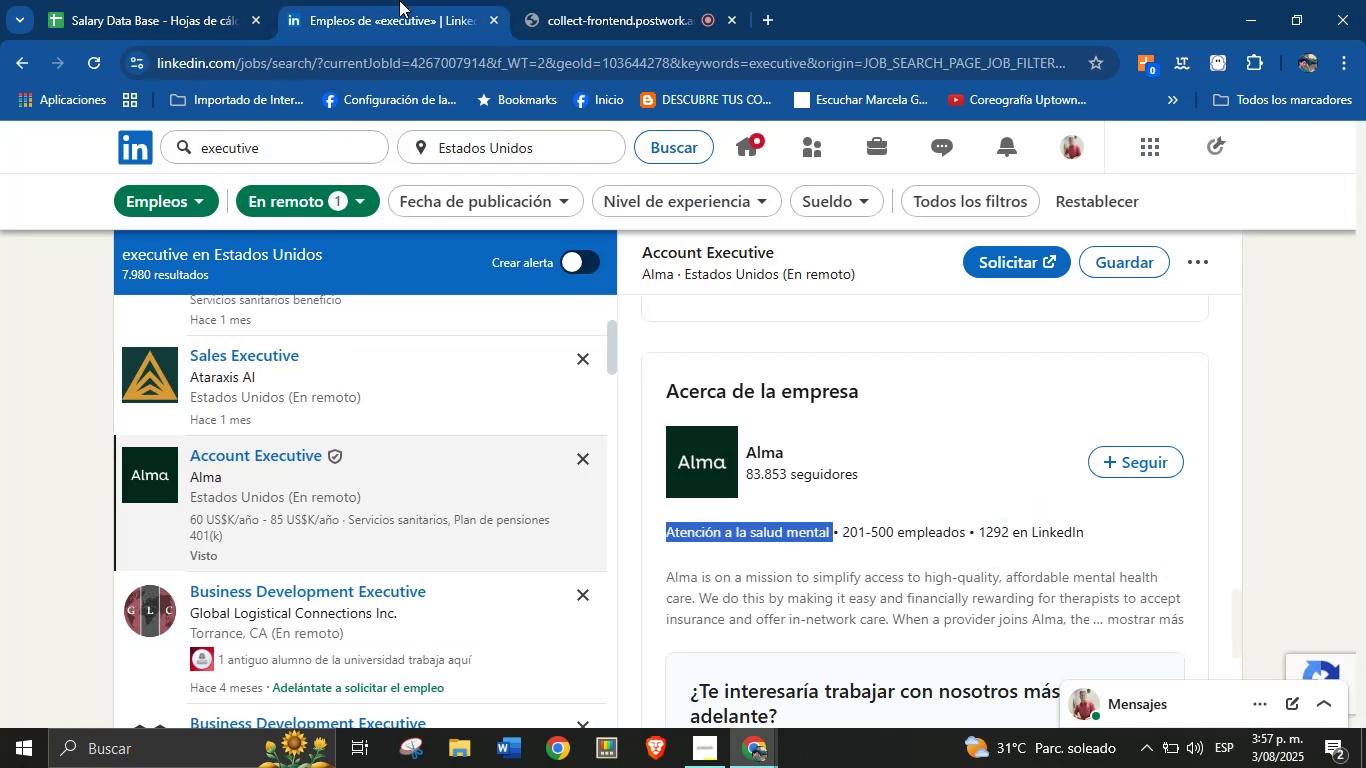 
wait(12.37)
 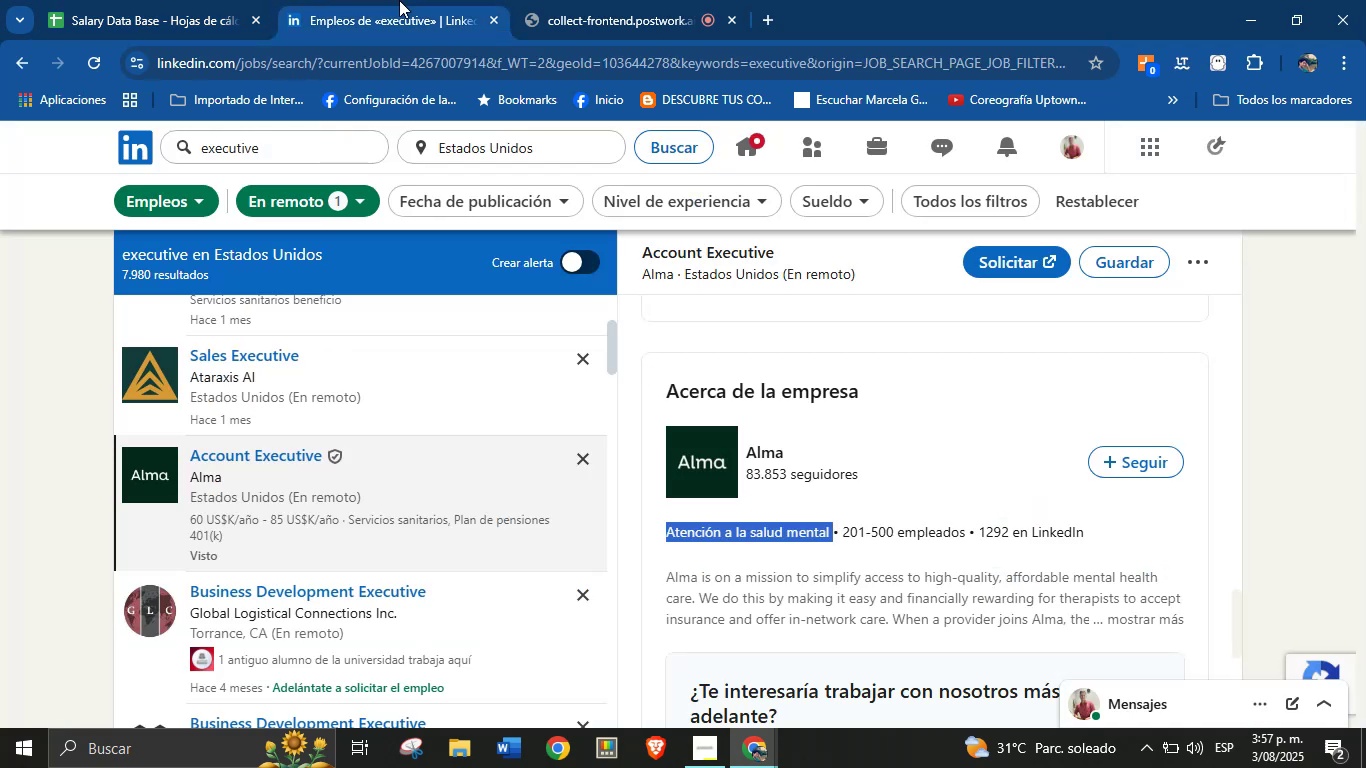 
left_click([209, 0])
 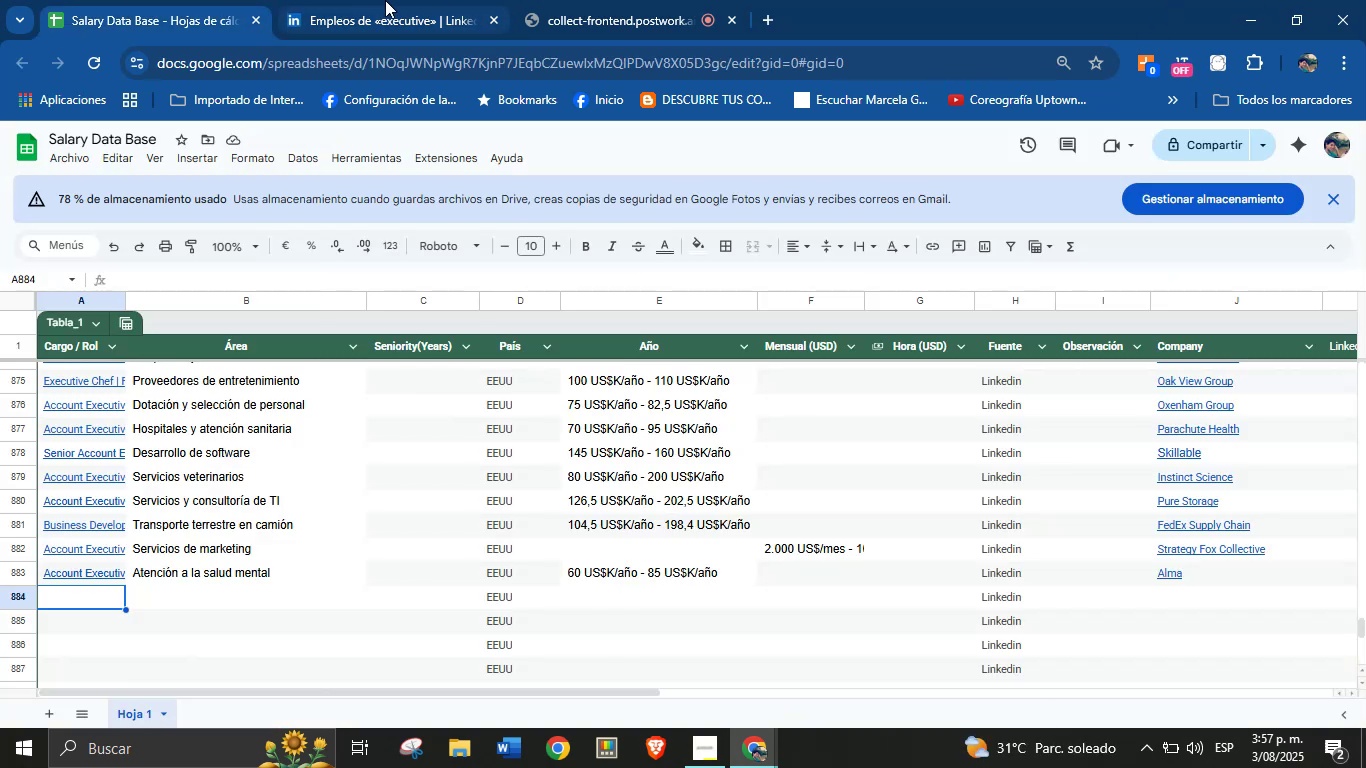 
left_click([385, 3])
 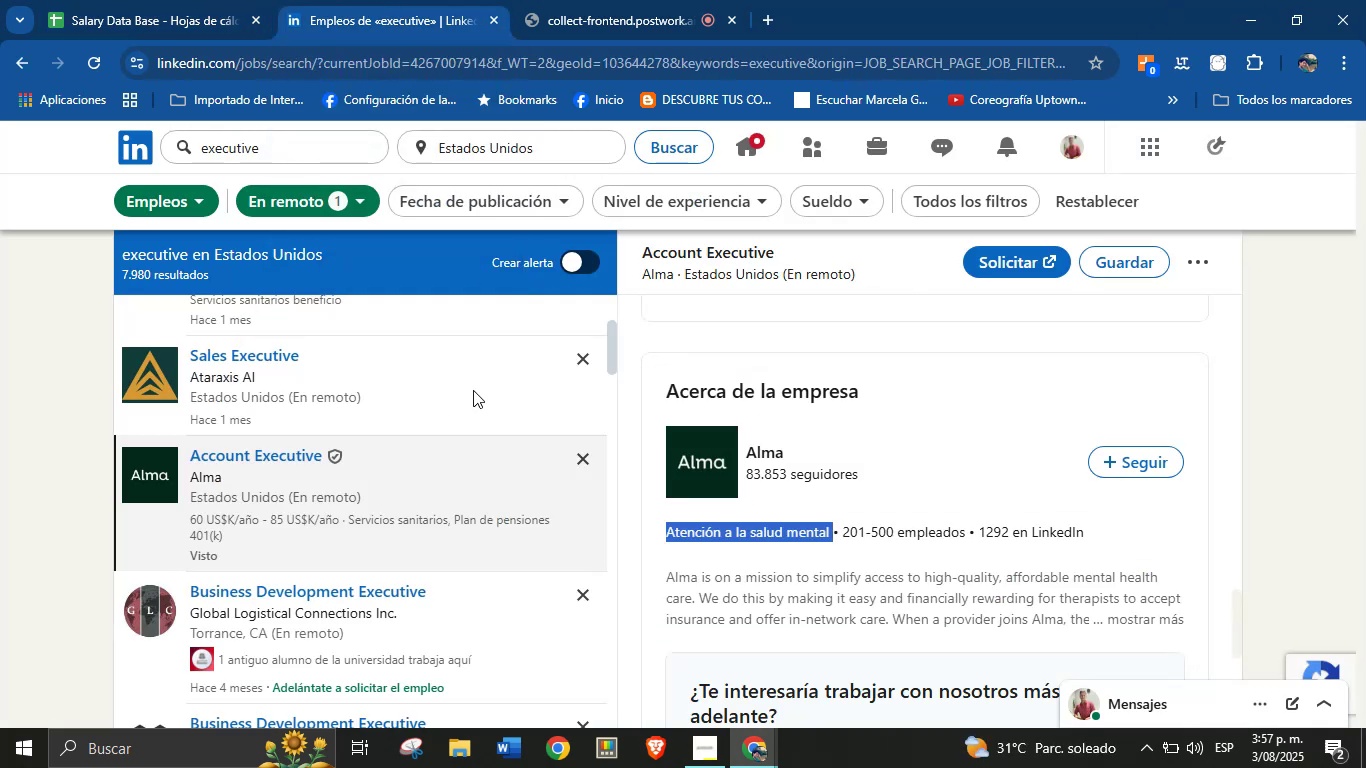 
scroll: coordinate [406, 507], scroll_direction: down, amount: 2.0
 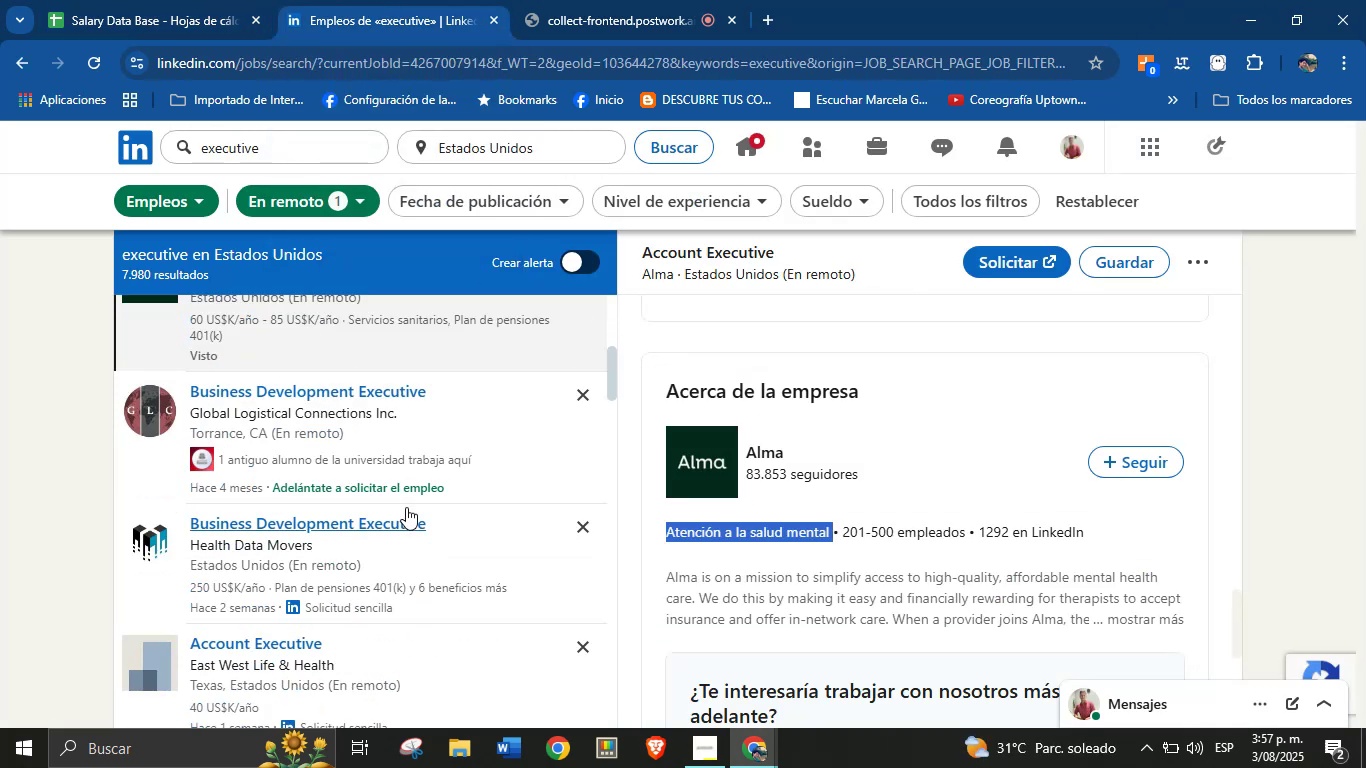 
scroll: coordinate [372, 481], scroll_direction: none, amount: 0.0
 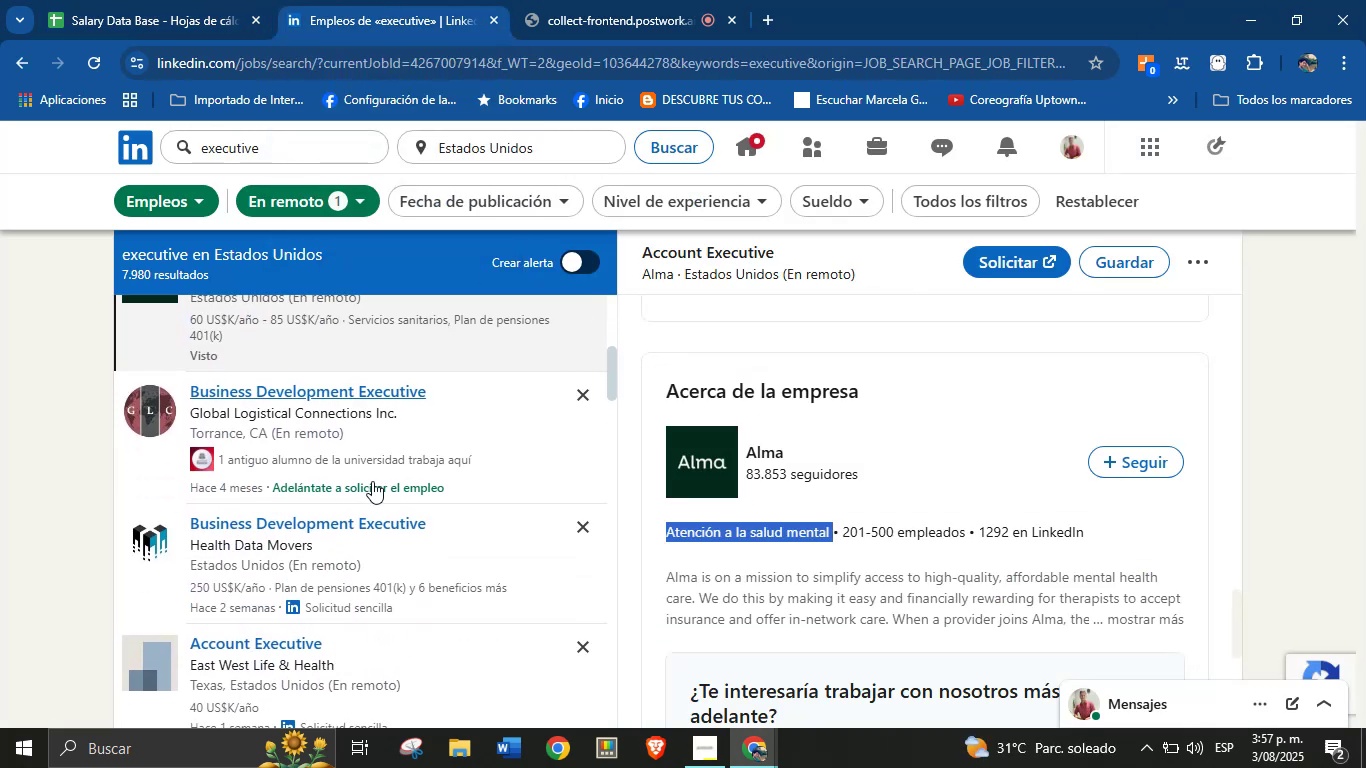 
scroll: coordinate [437, 455], scroll_direction: down, amount: 3.0
 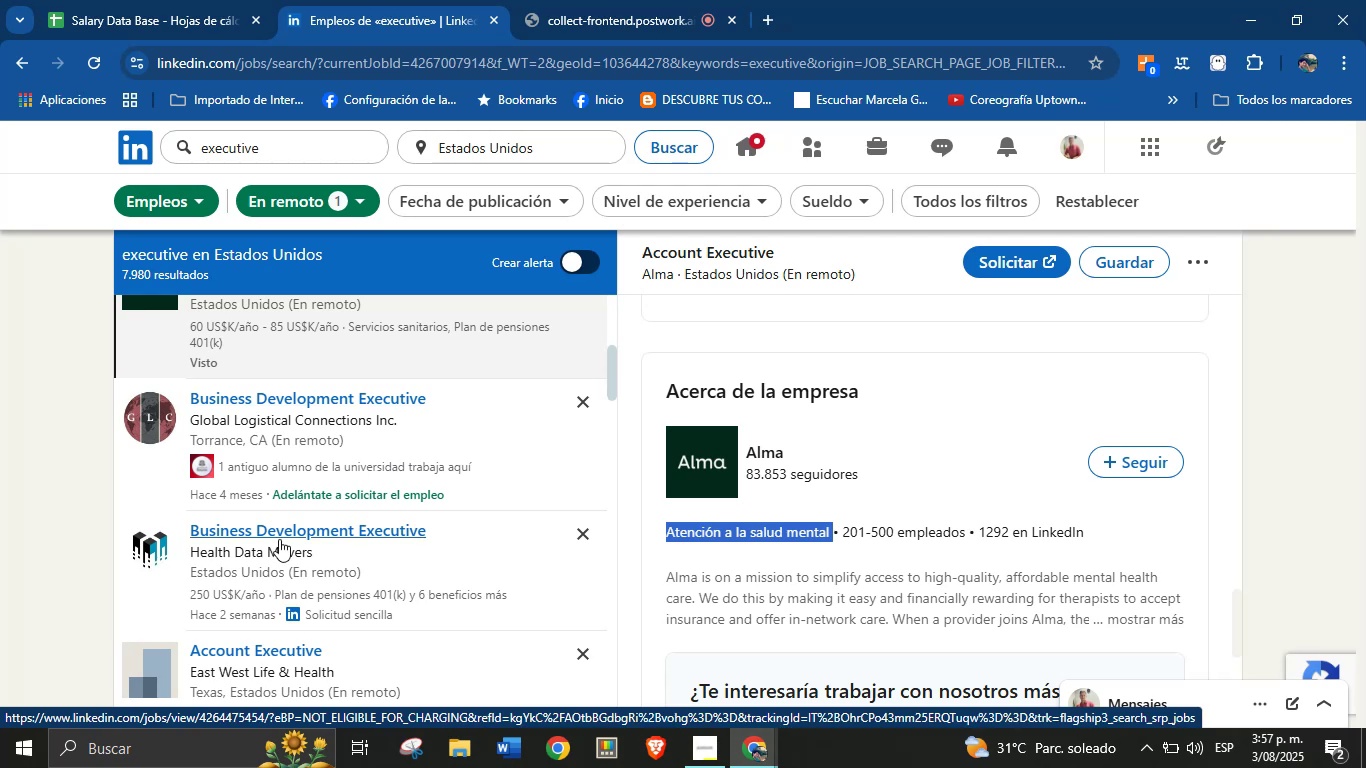 
left_click([279, 539])
 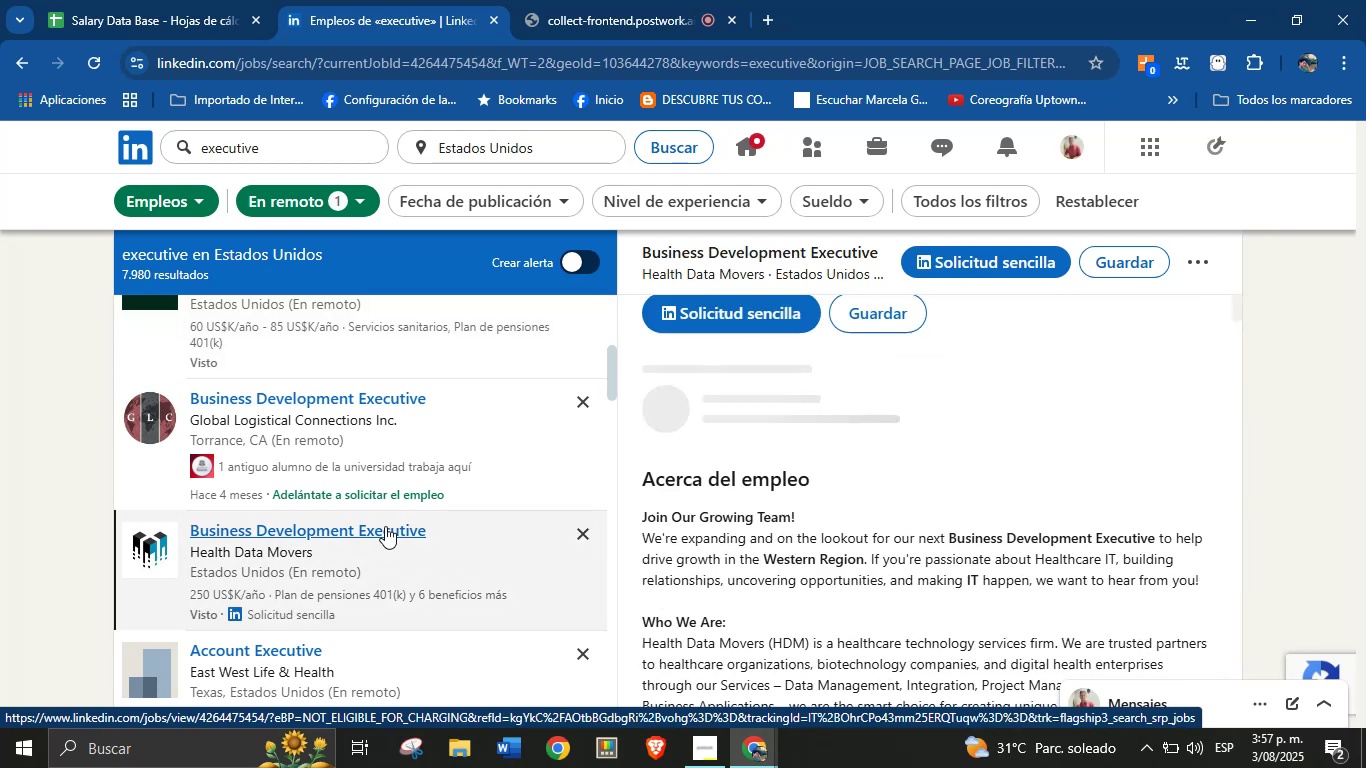 
scroll: coordinate [863, 430], scroll_direction: up, amount: 19.0
 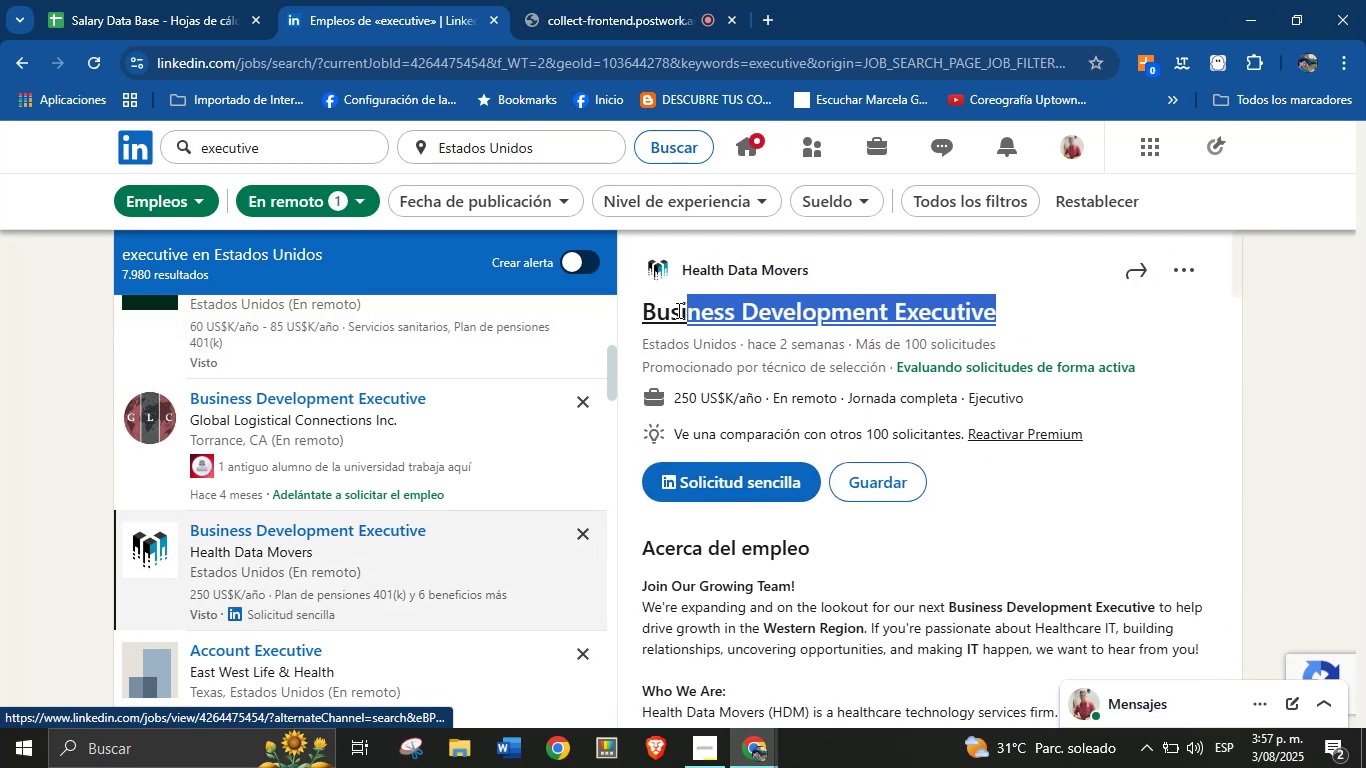 
key(Control+C)
 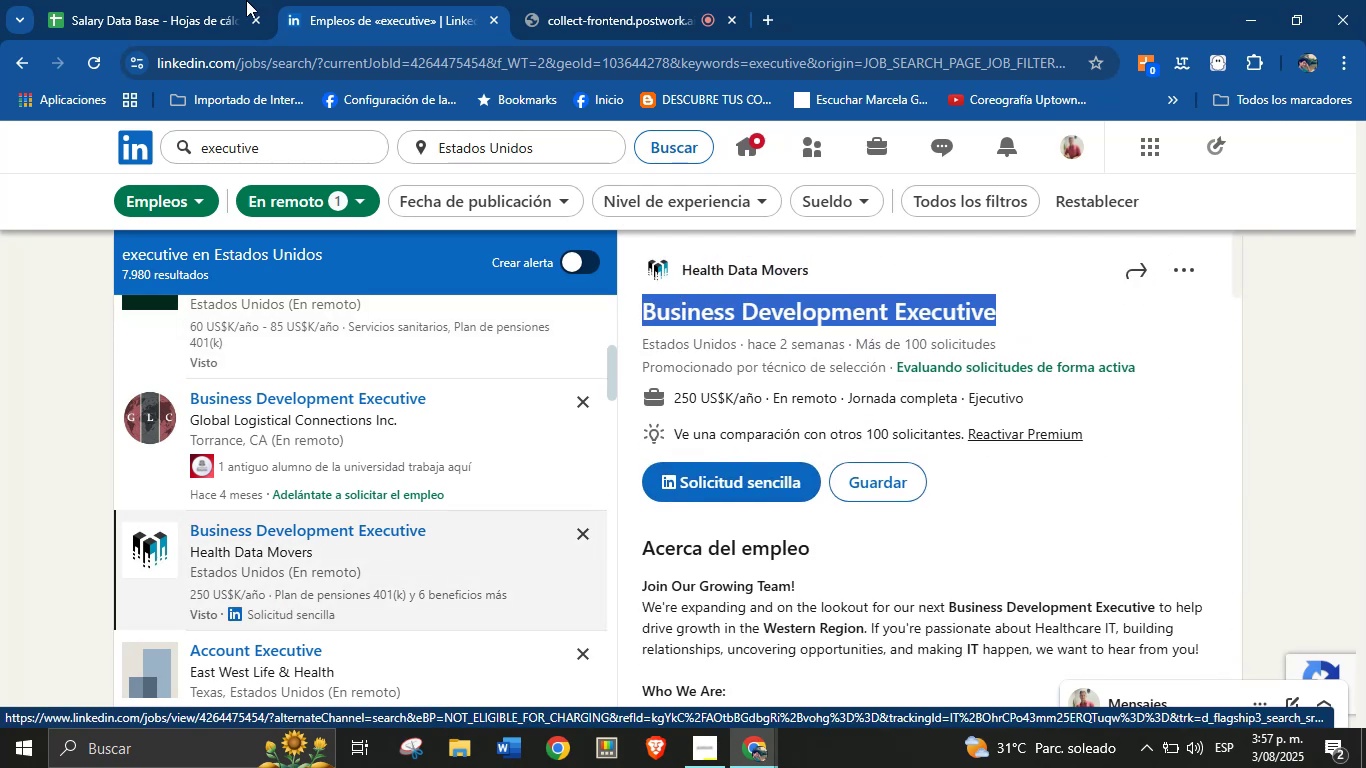 
left_click([155, 0])
 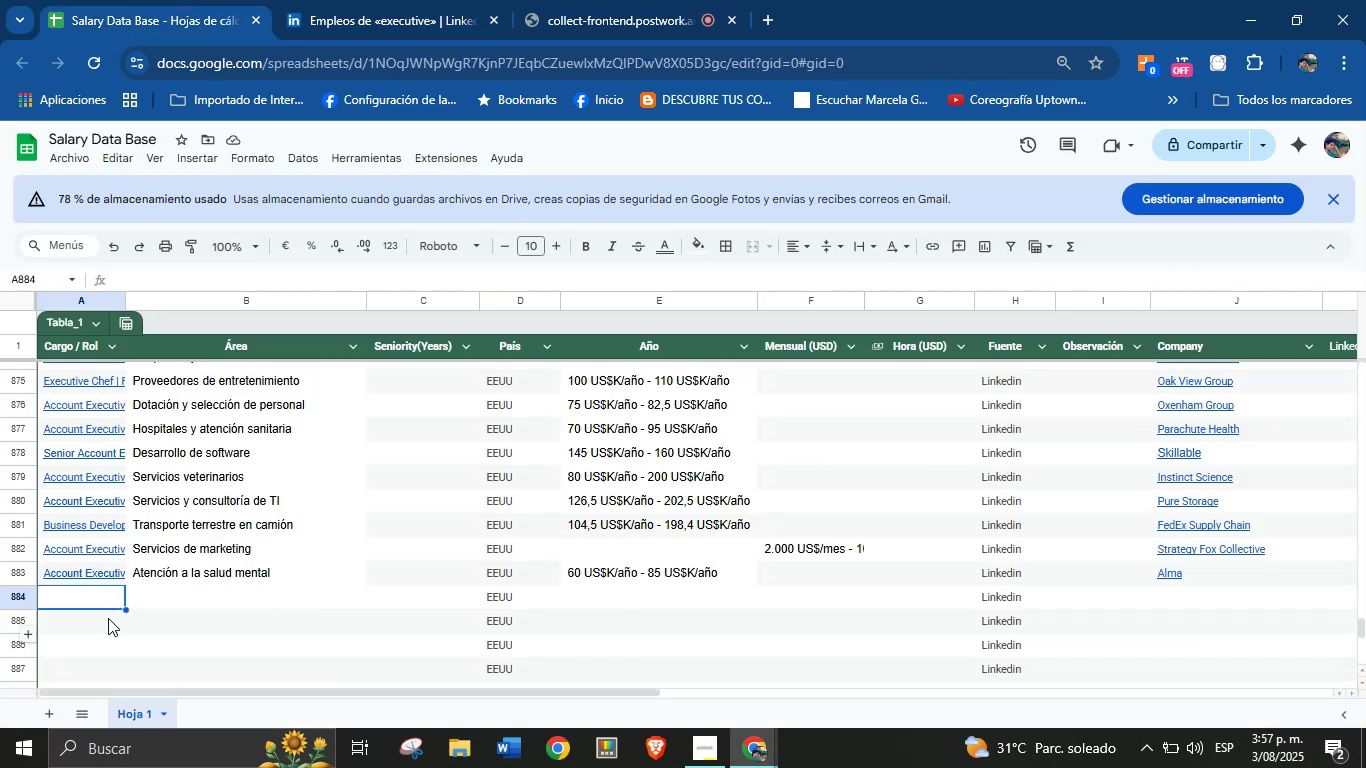 
left_click([109, 600])
 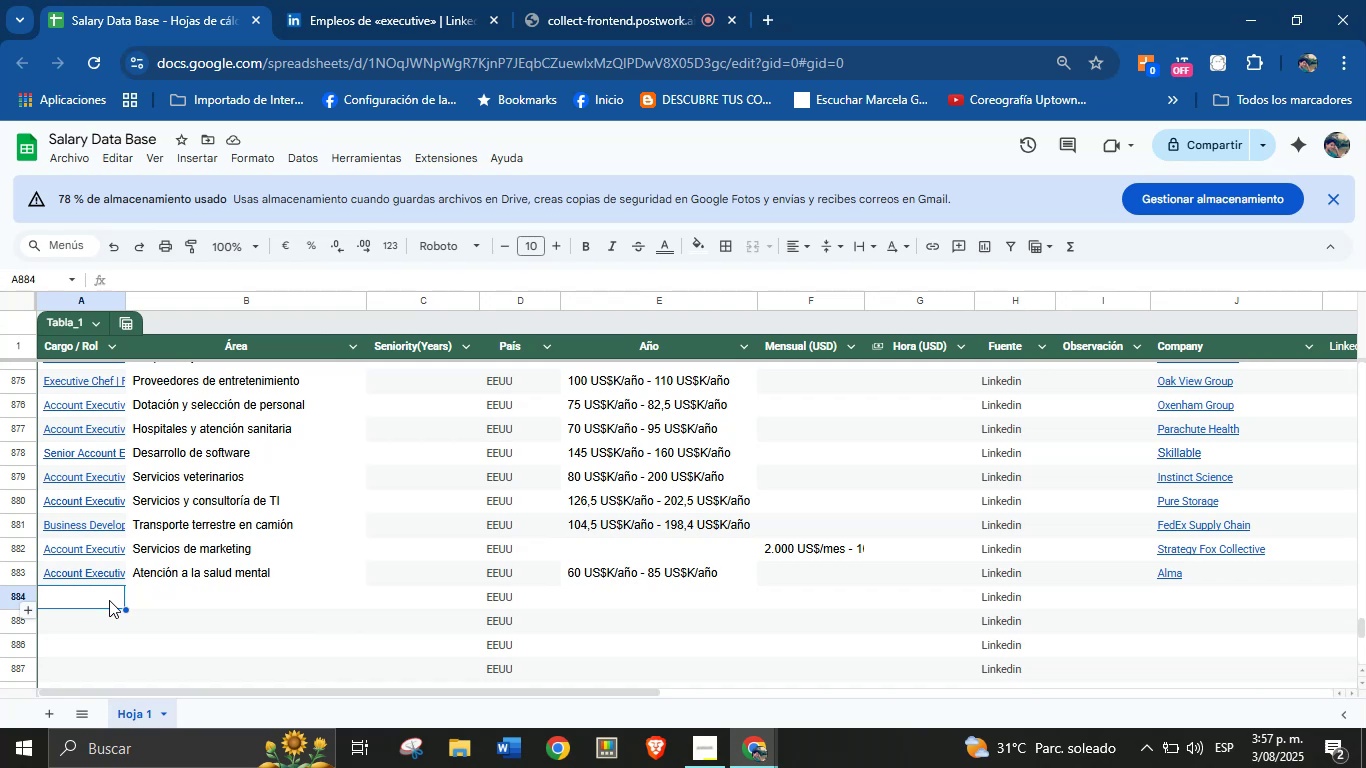 
key(Control+V)
 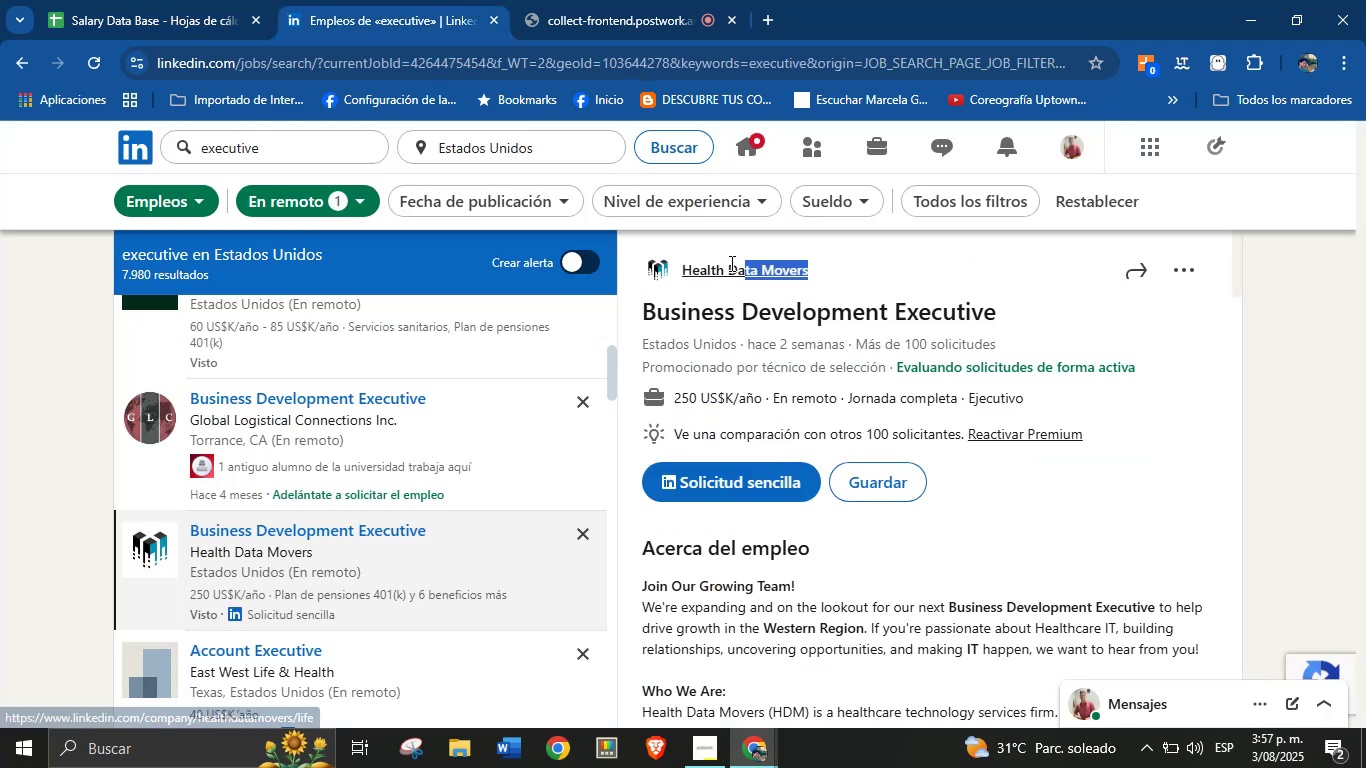 
key(Control+C)
 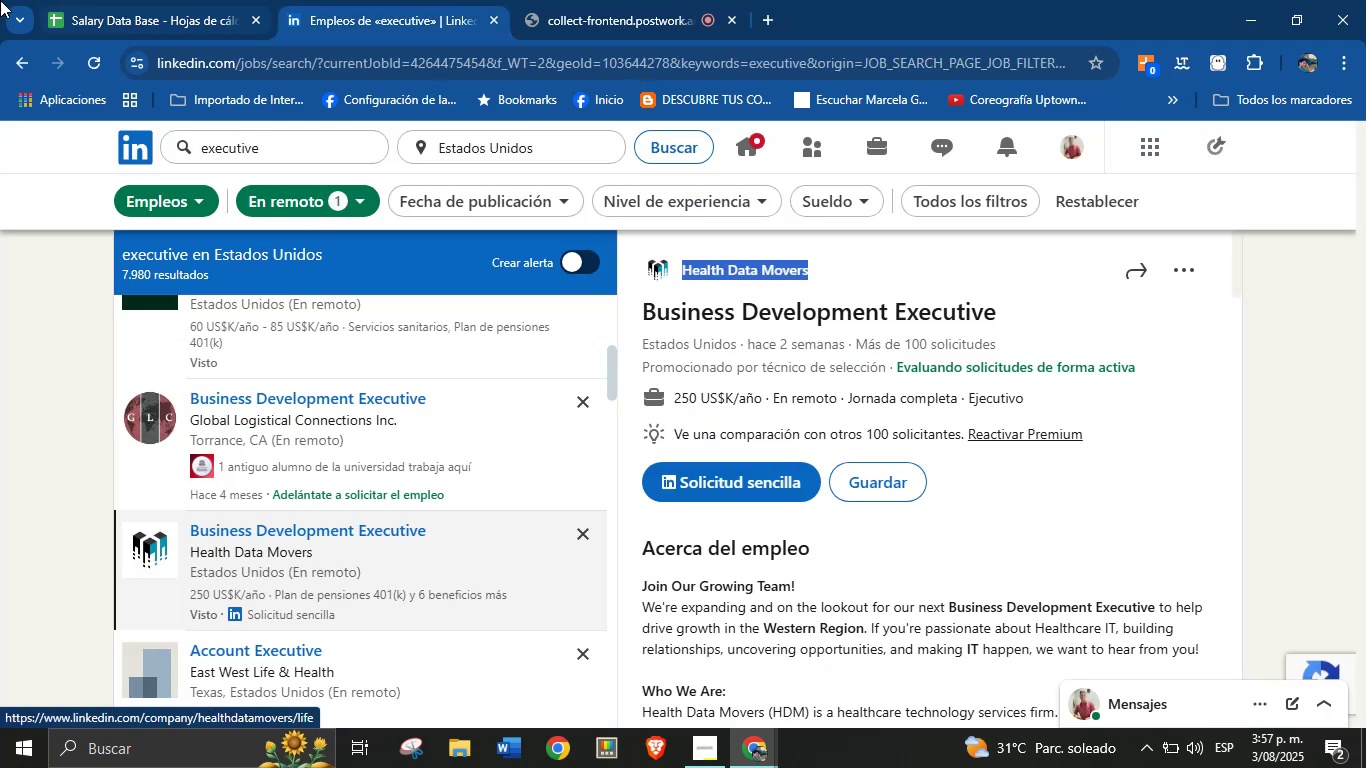 
left_click([119, 0])
 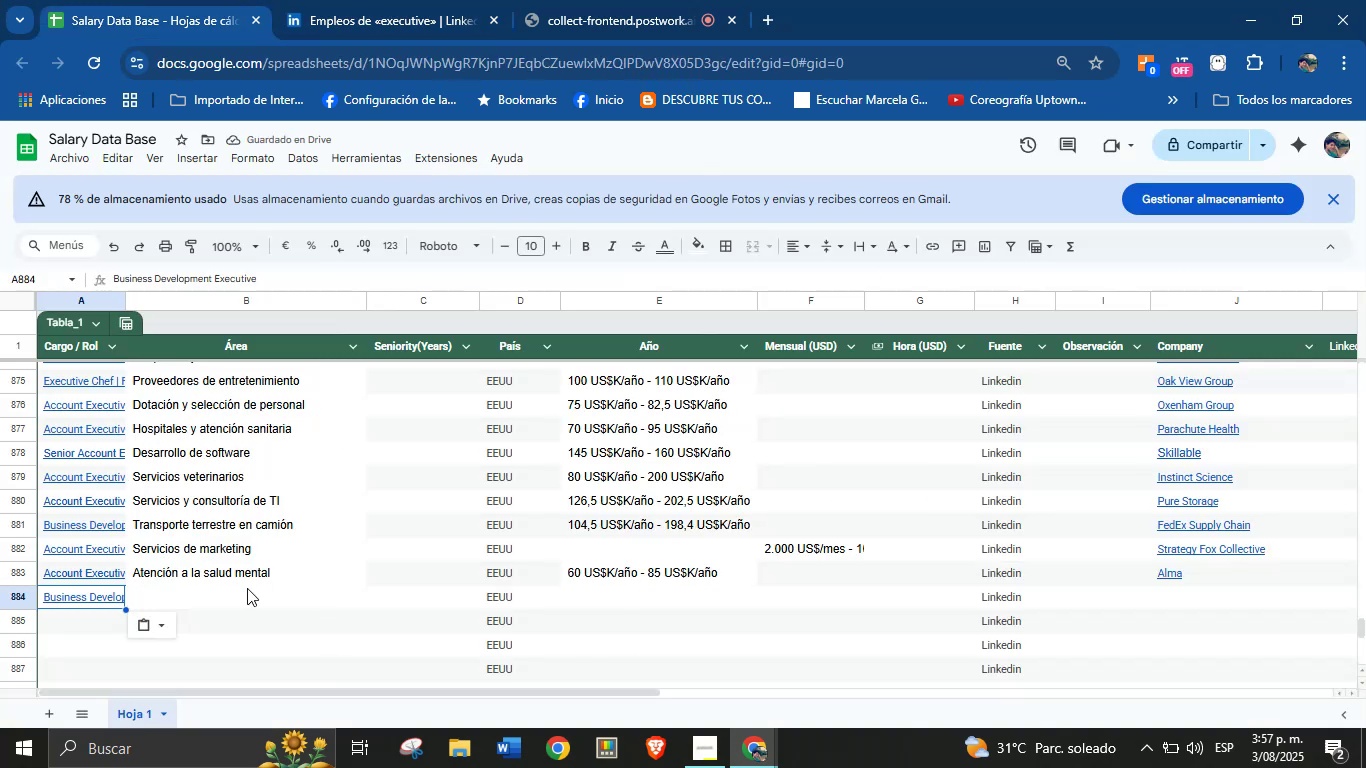 
left_click([225, 594])
 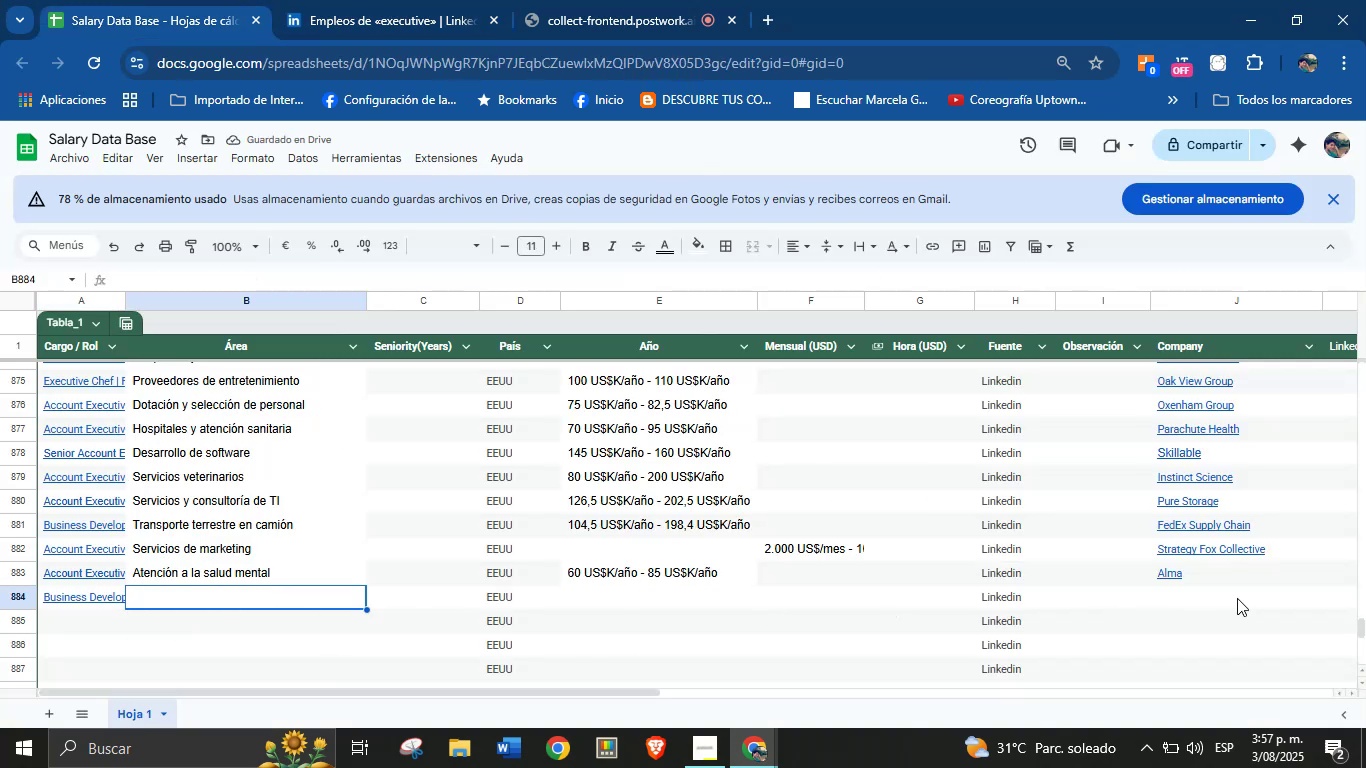 
left_click([1197, 597])
 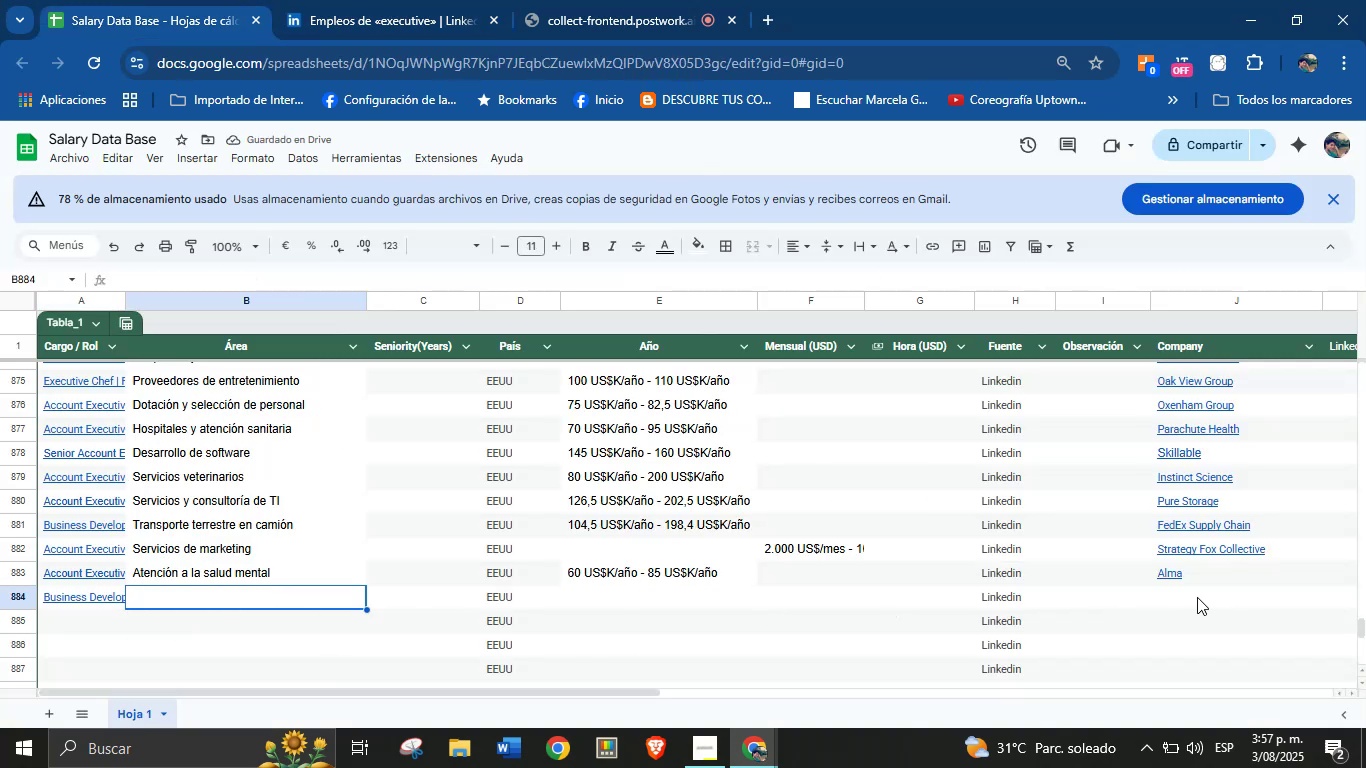 
key(Control+V)
 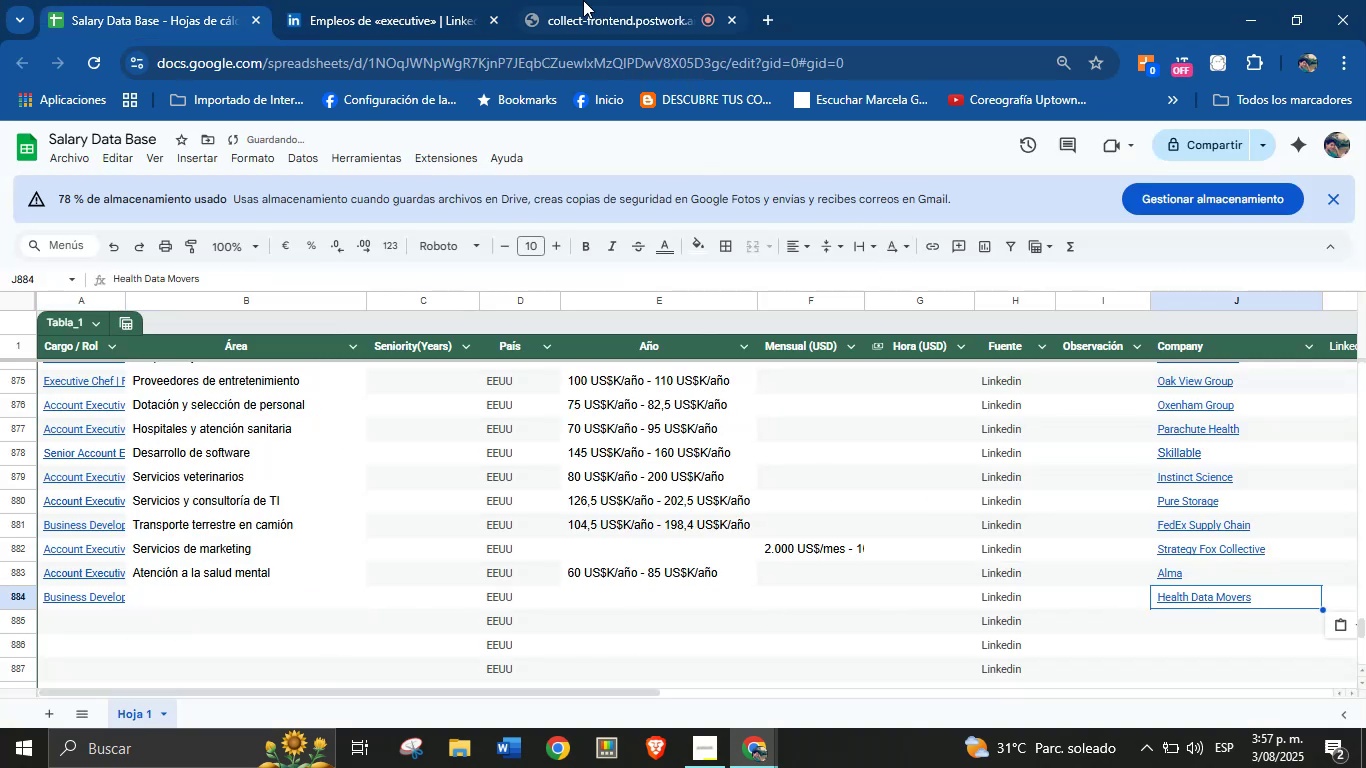 
left_click([450, 0])
 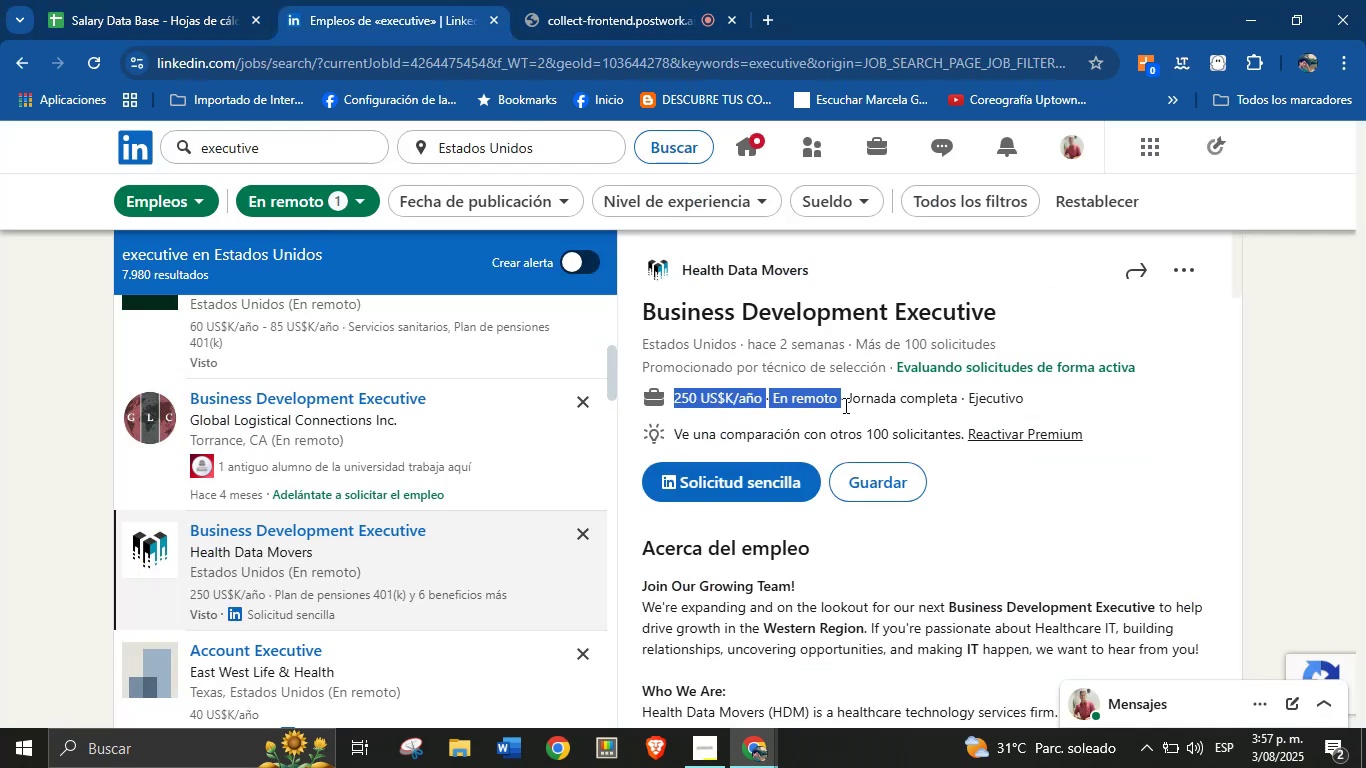 
key(Control+C)
 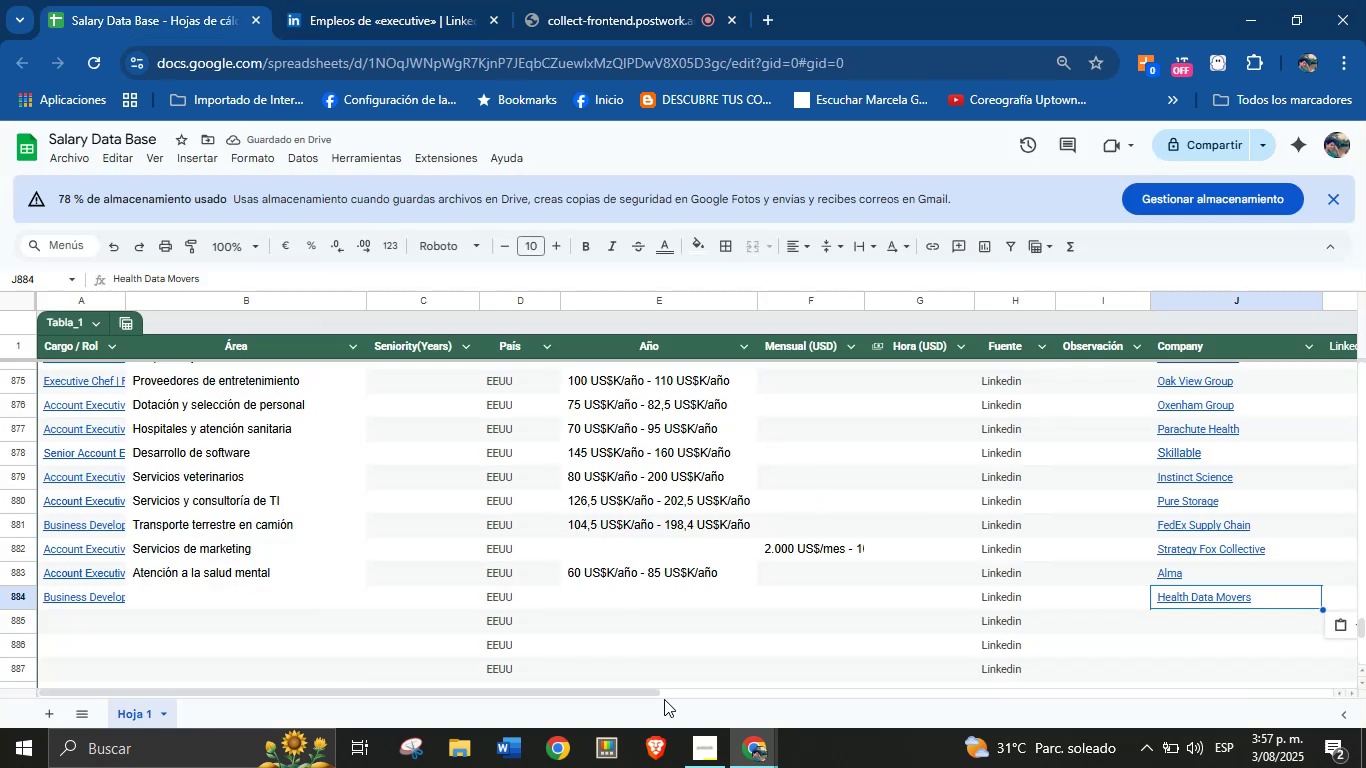 
left_click([646, 600])
 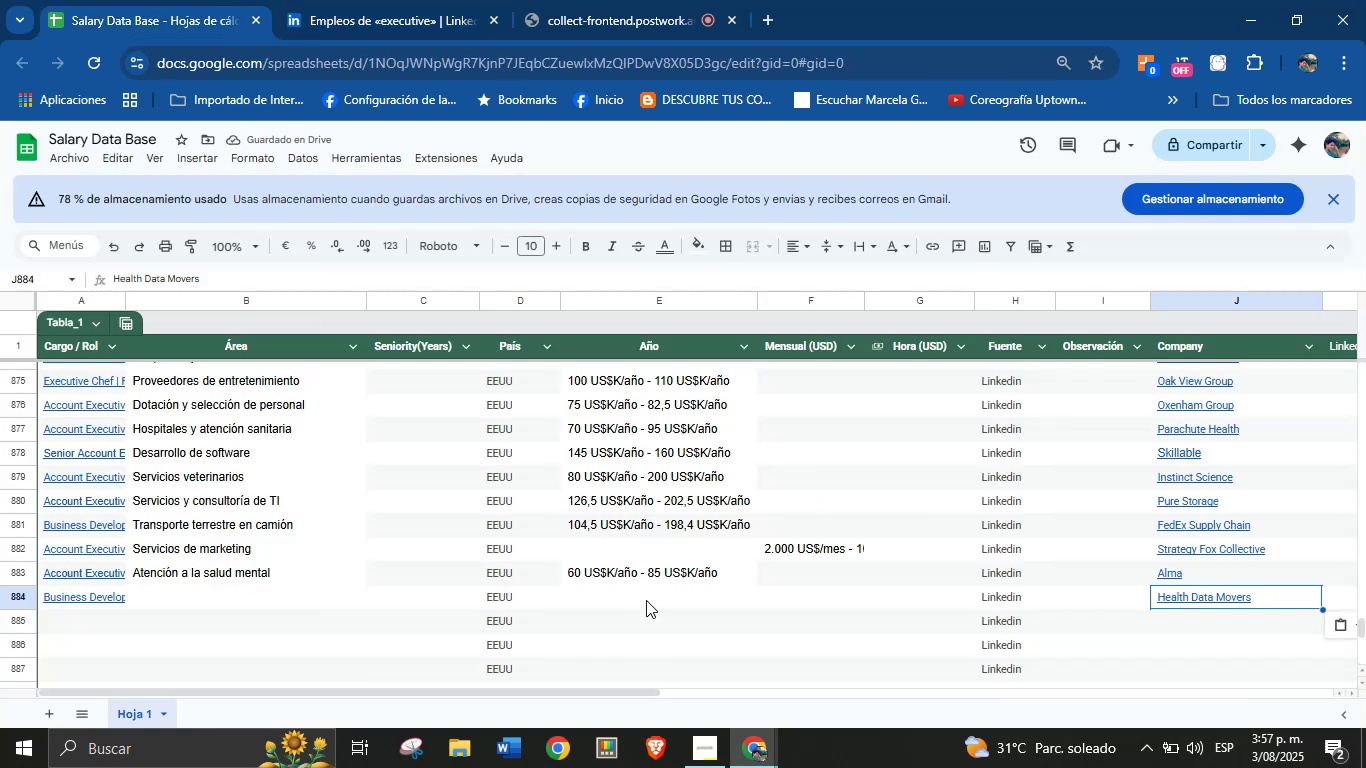 
key(Control+V)
 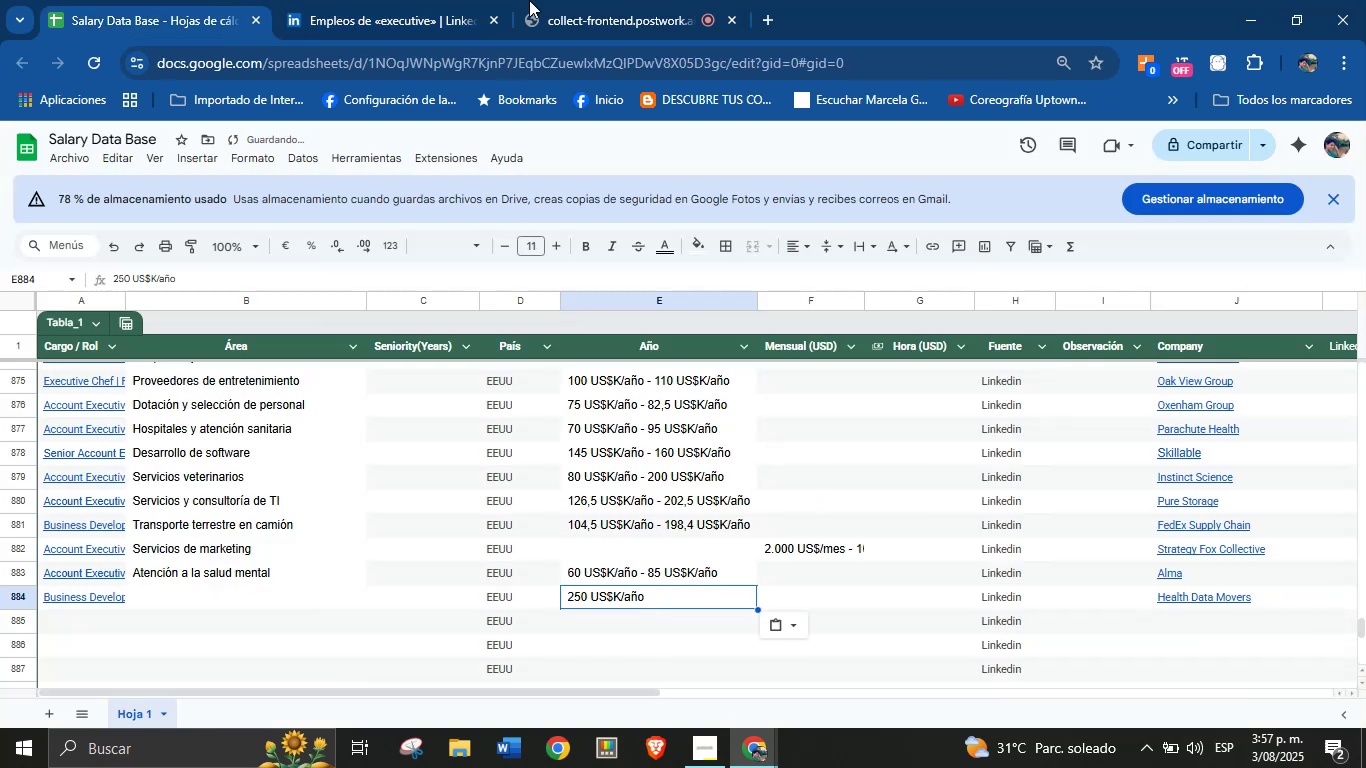 
left_click([489, 0])
 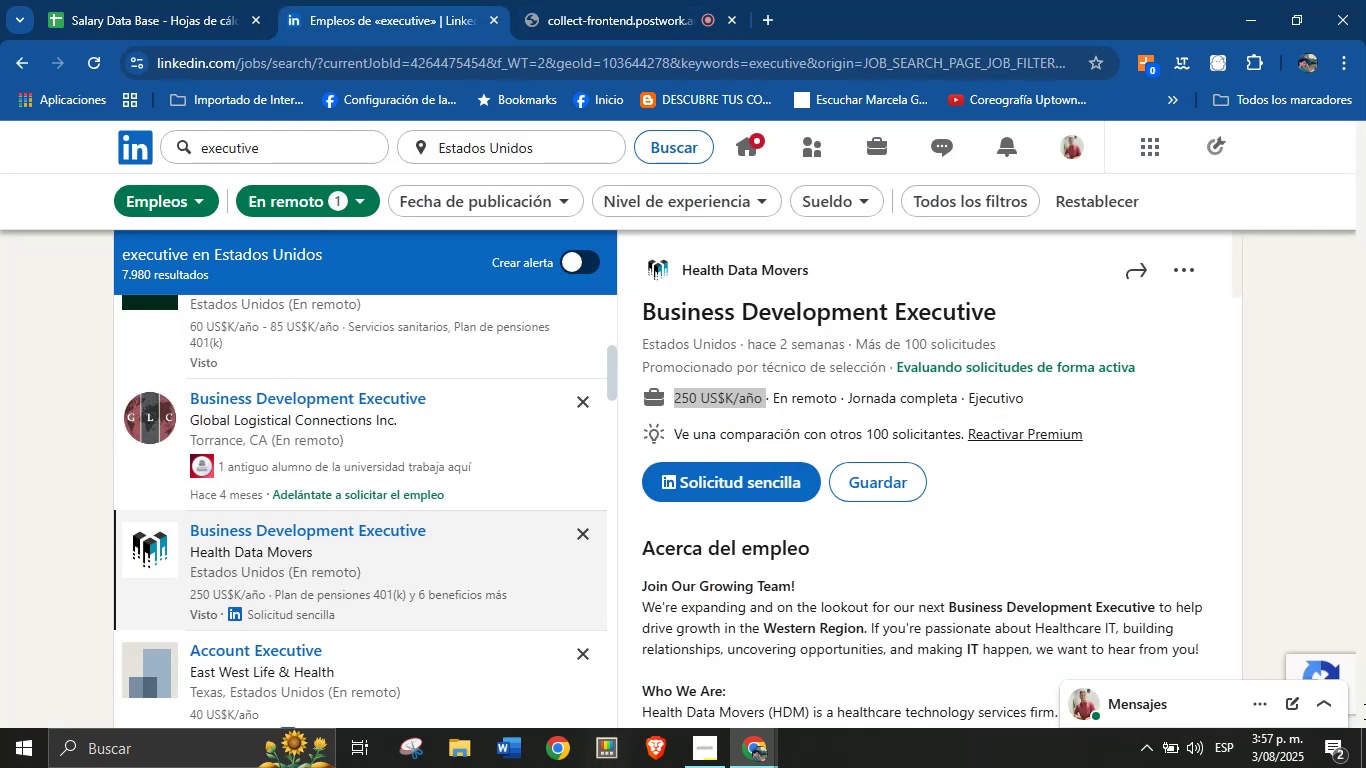 
scroll: coordinate [1127, 475], scroll_direction: down, amount: 25.0
 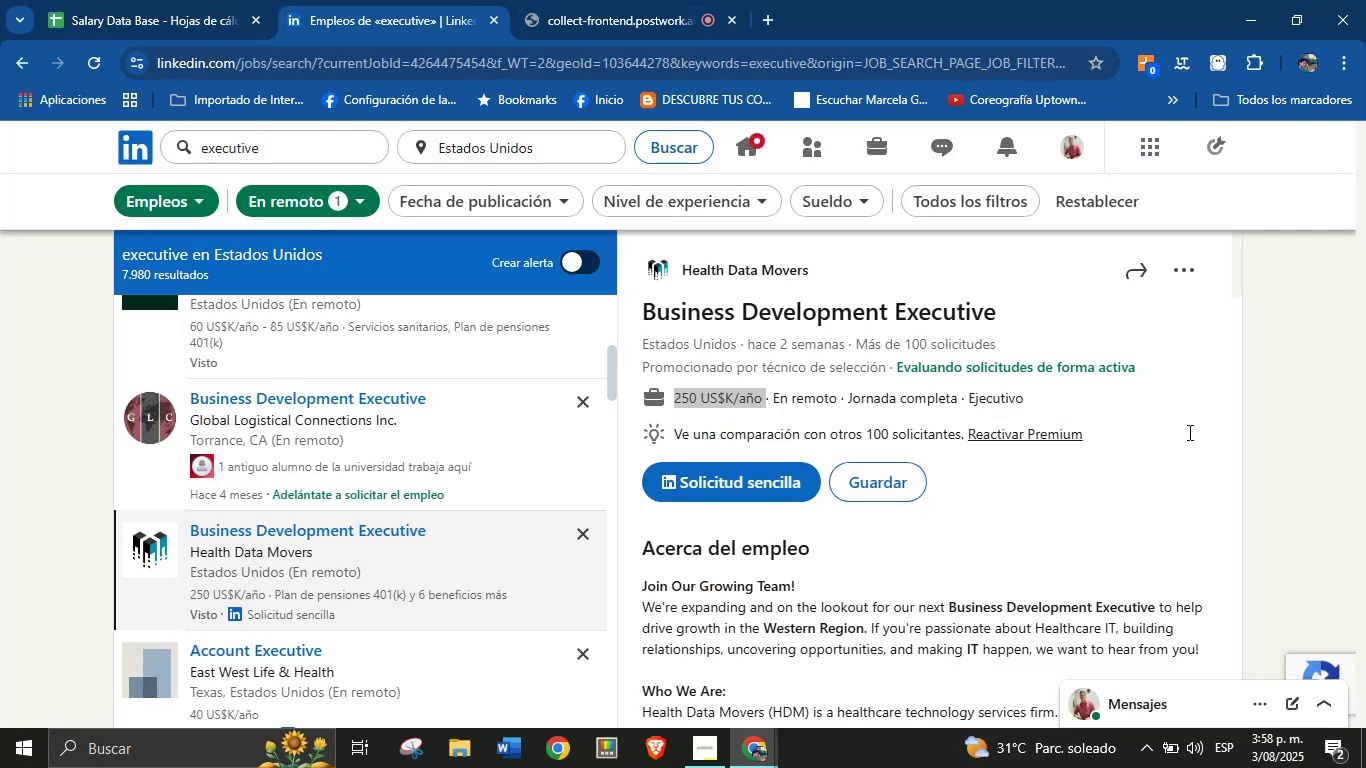 
left_click([1314, 419])
 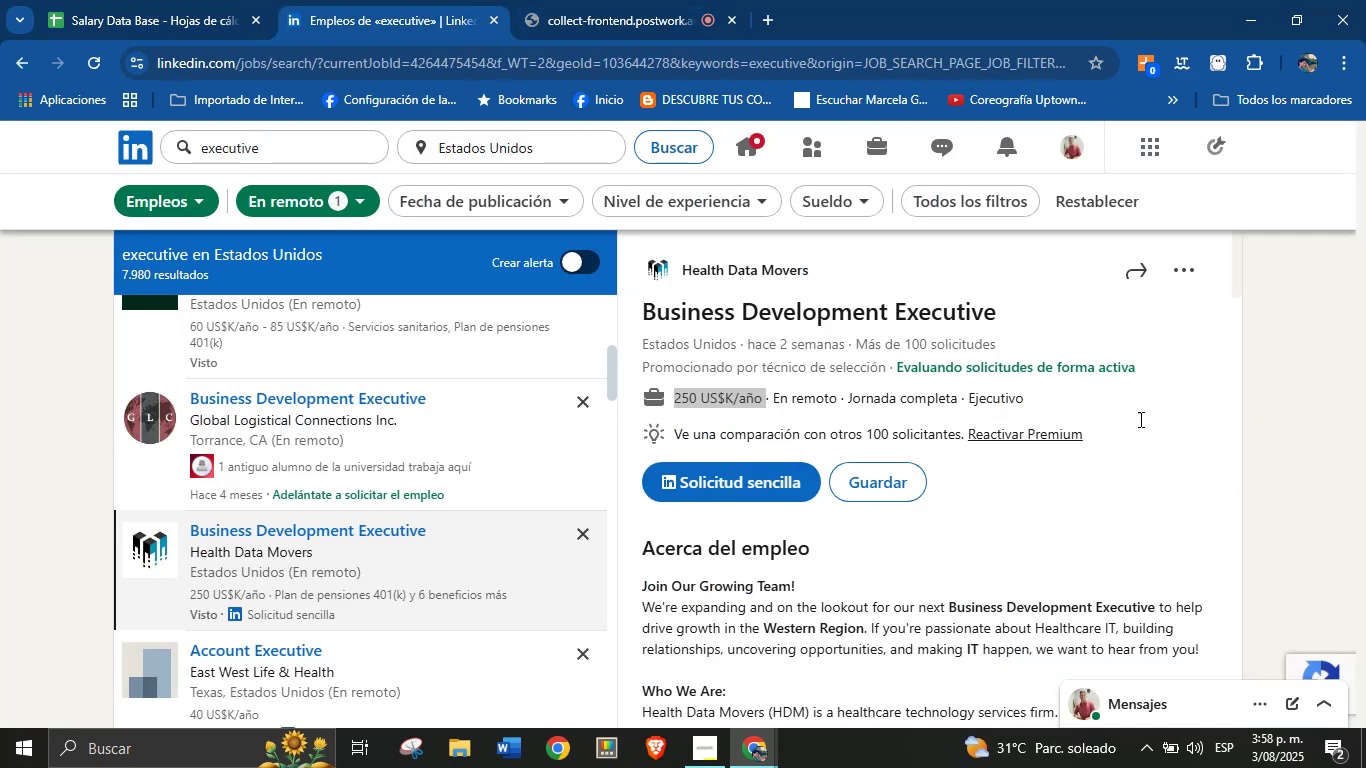 
scroll: coordinate [1046, 518], scroll_direction: down, amount: 13.0
 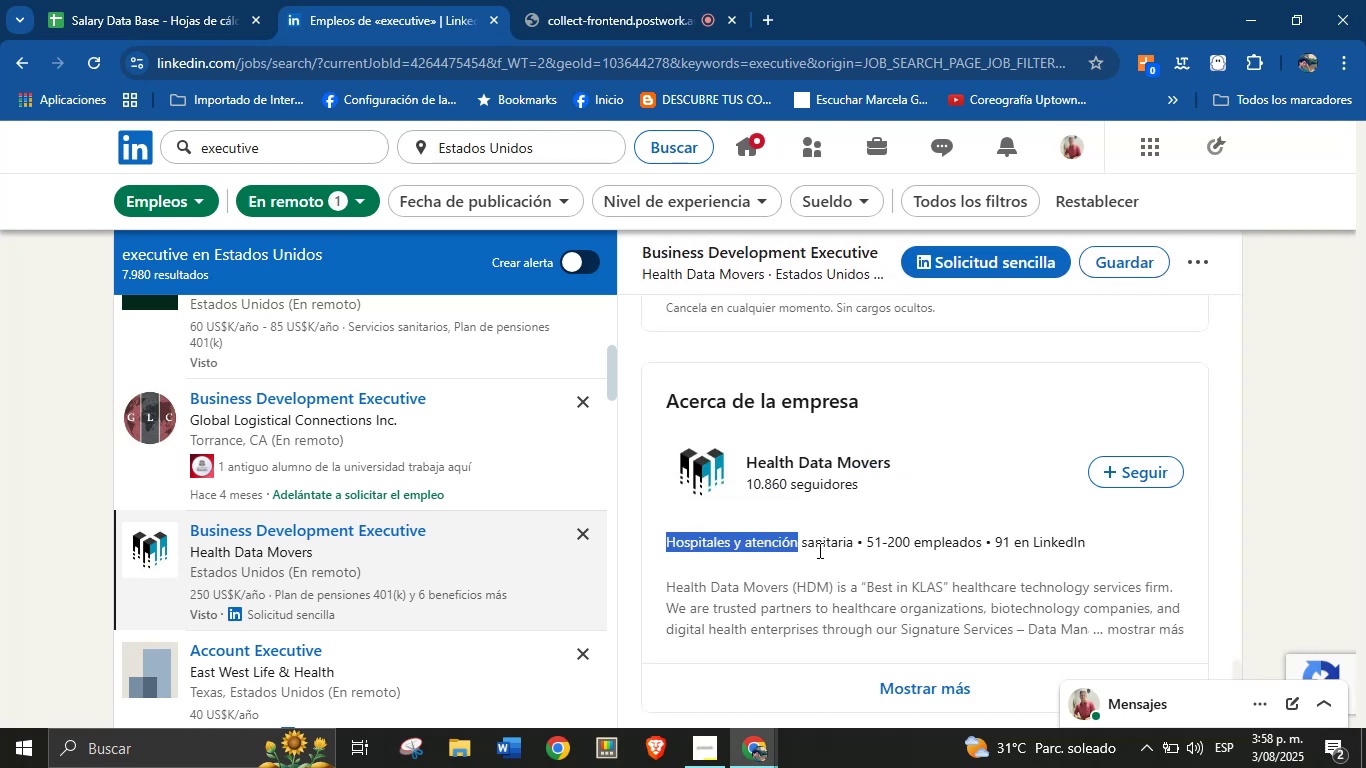 
key(Control+C)
 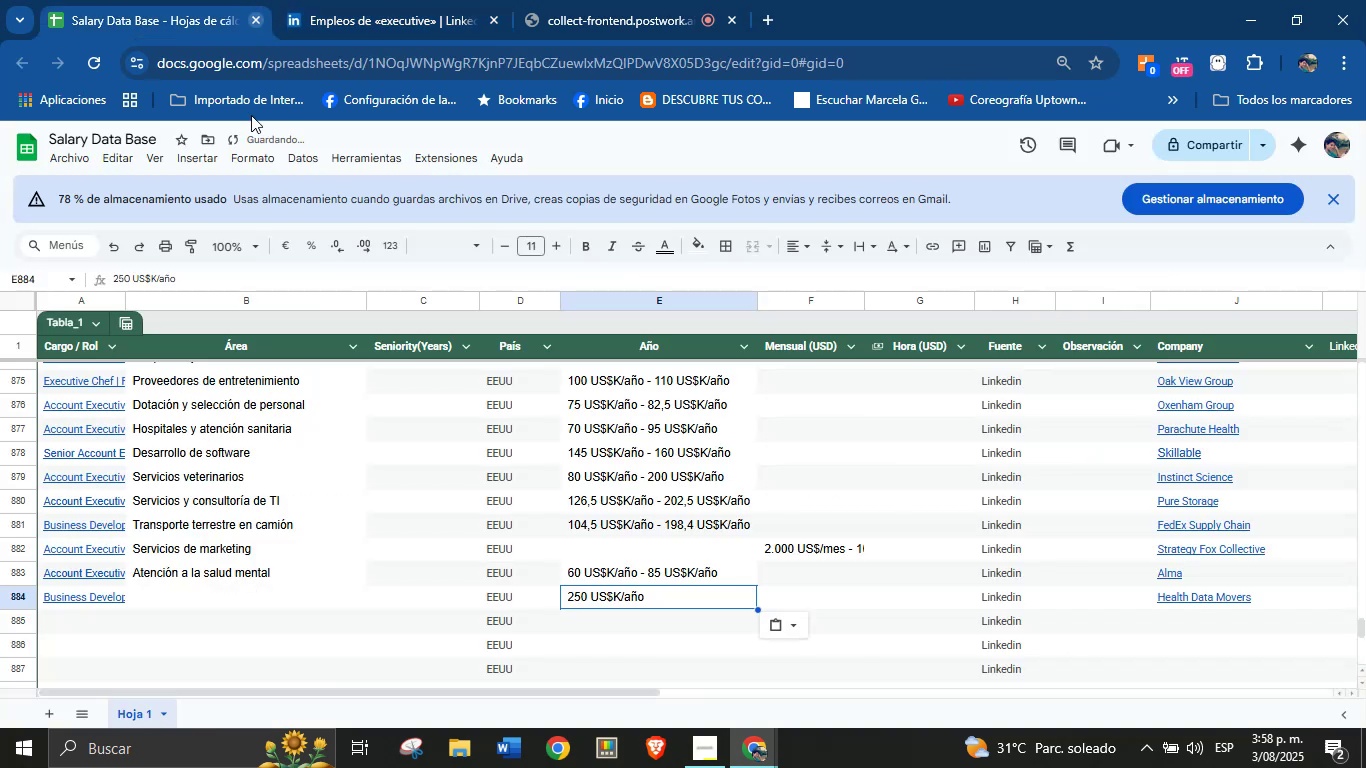 
key(Control+V)
 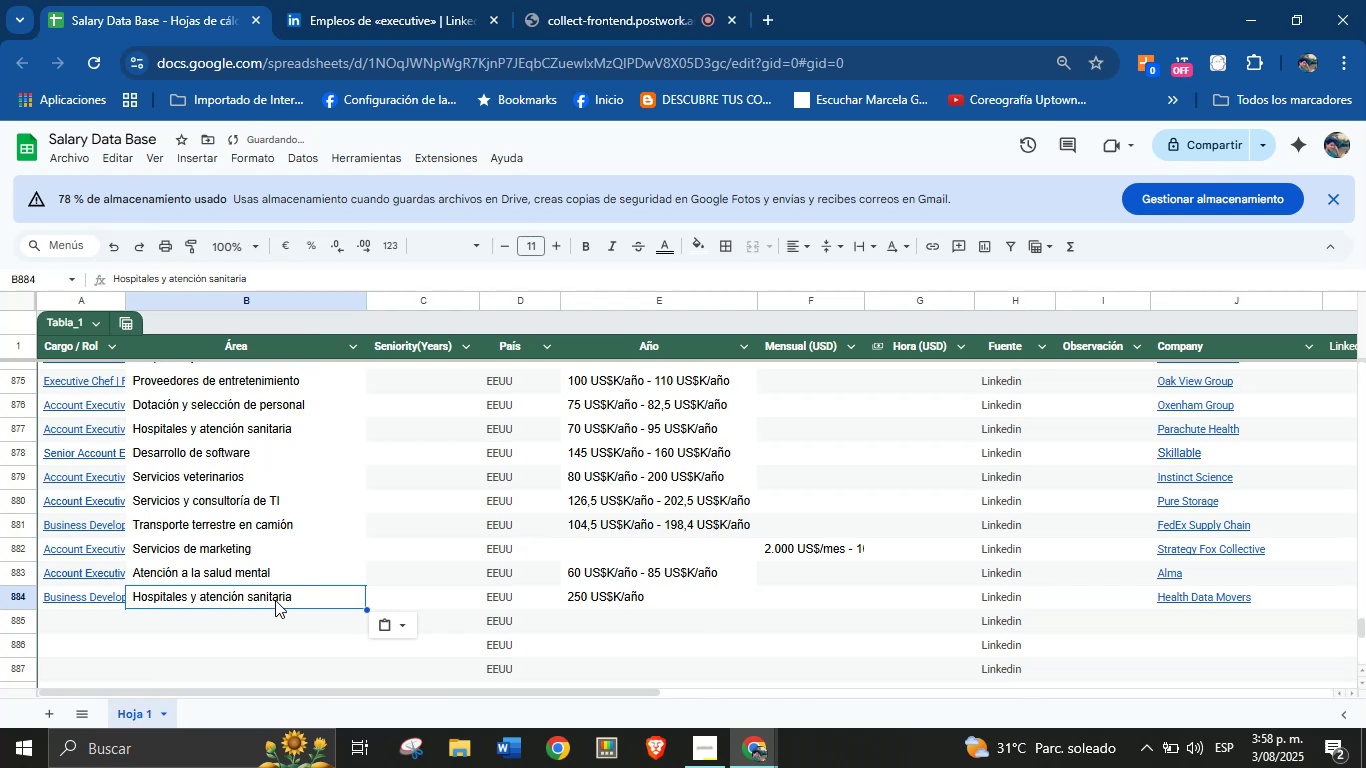 
scroll: coordinate [275, 600], scroll_direction: down, amount: 2.0
 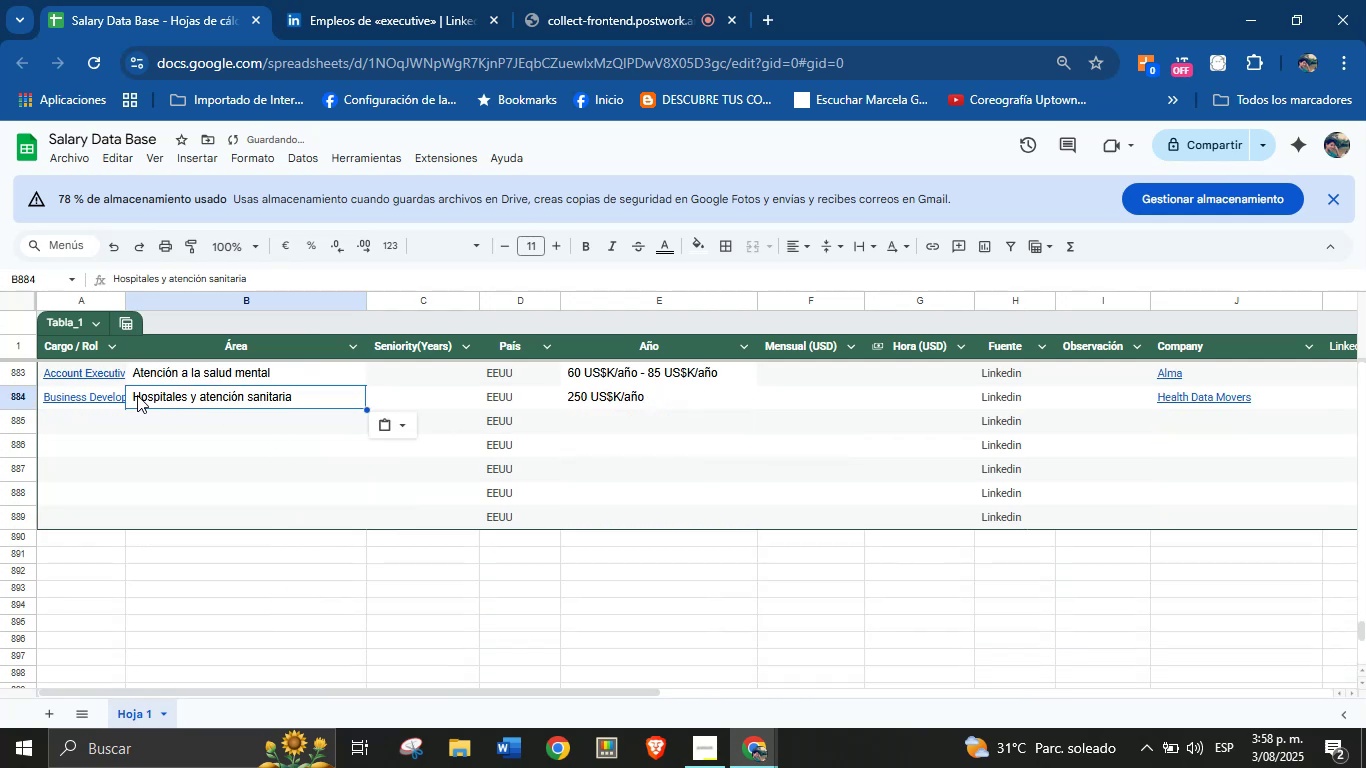 
left_click([99, 410])
 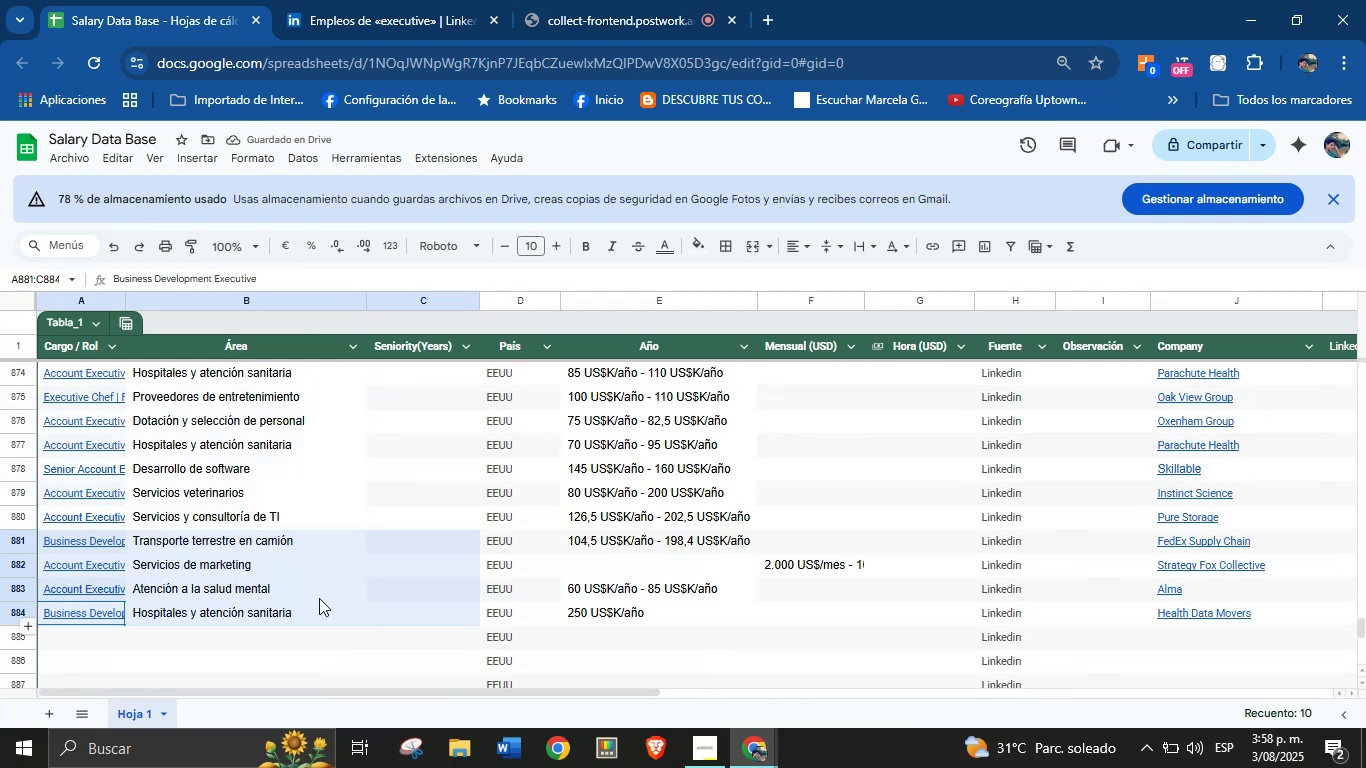 
left_click([264, 650])
 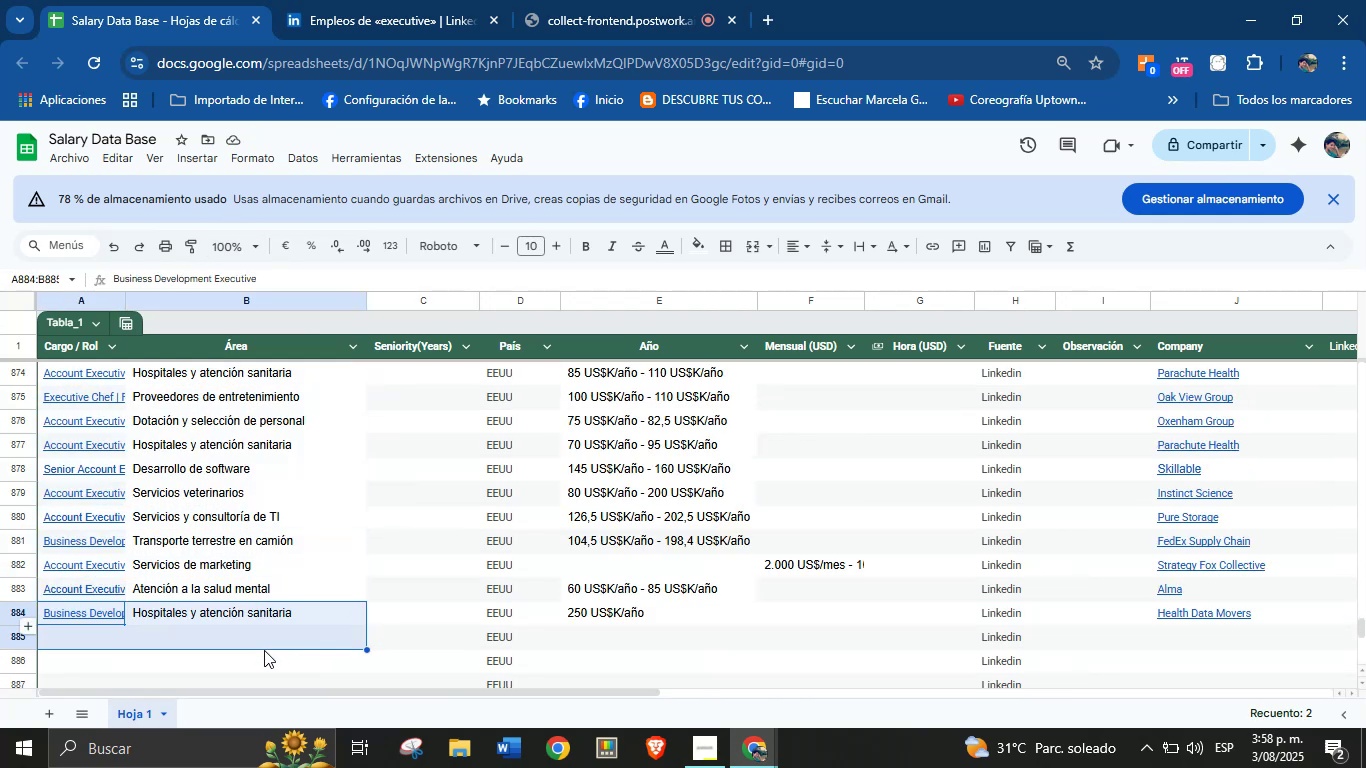 
left_click([263, 649])
 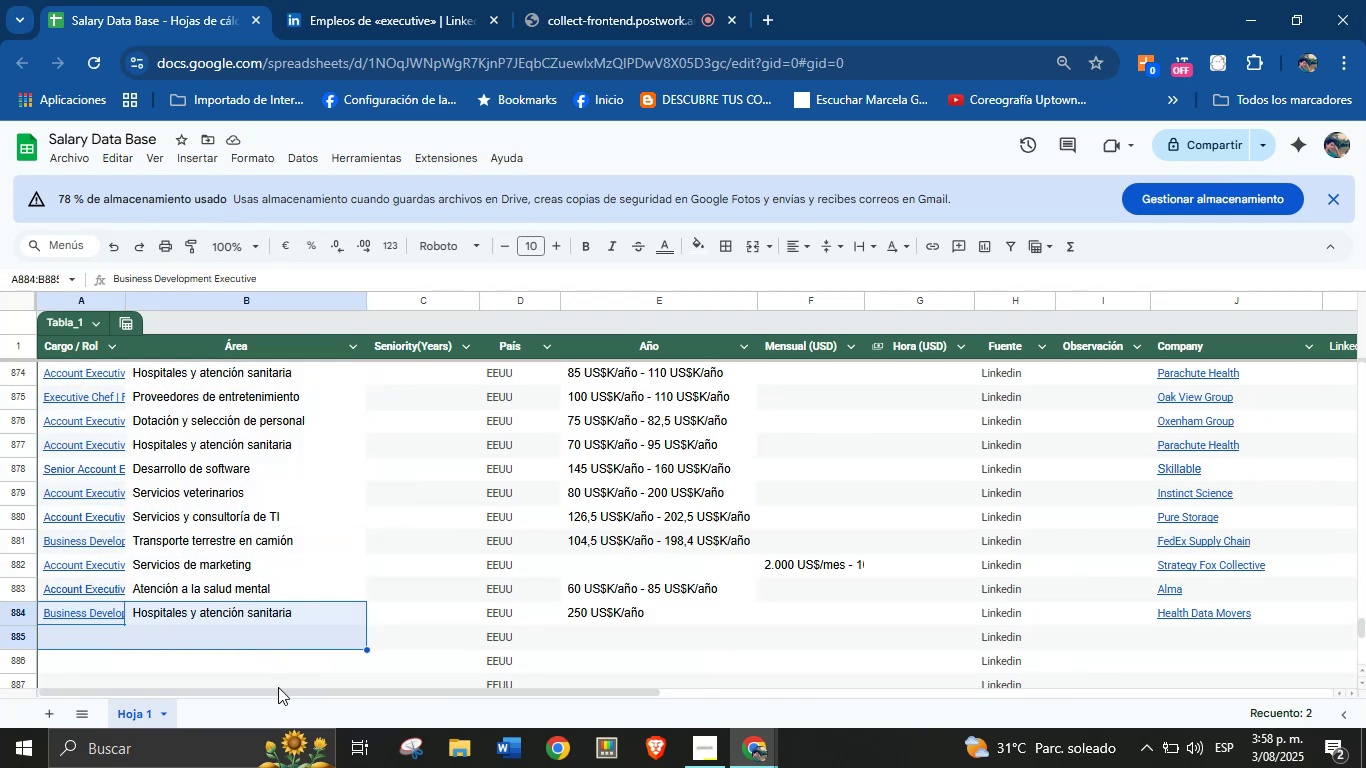 
left_click([297, 667])
 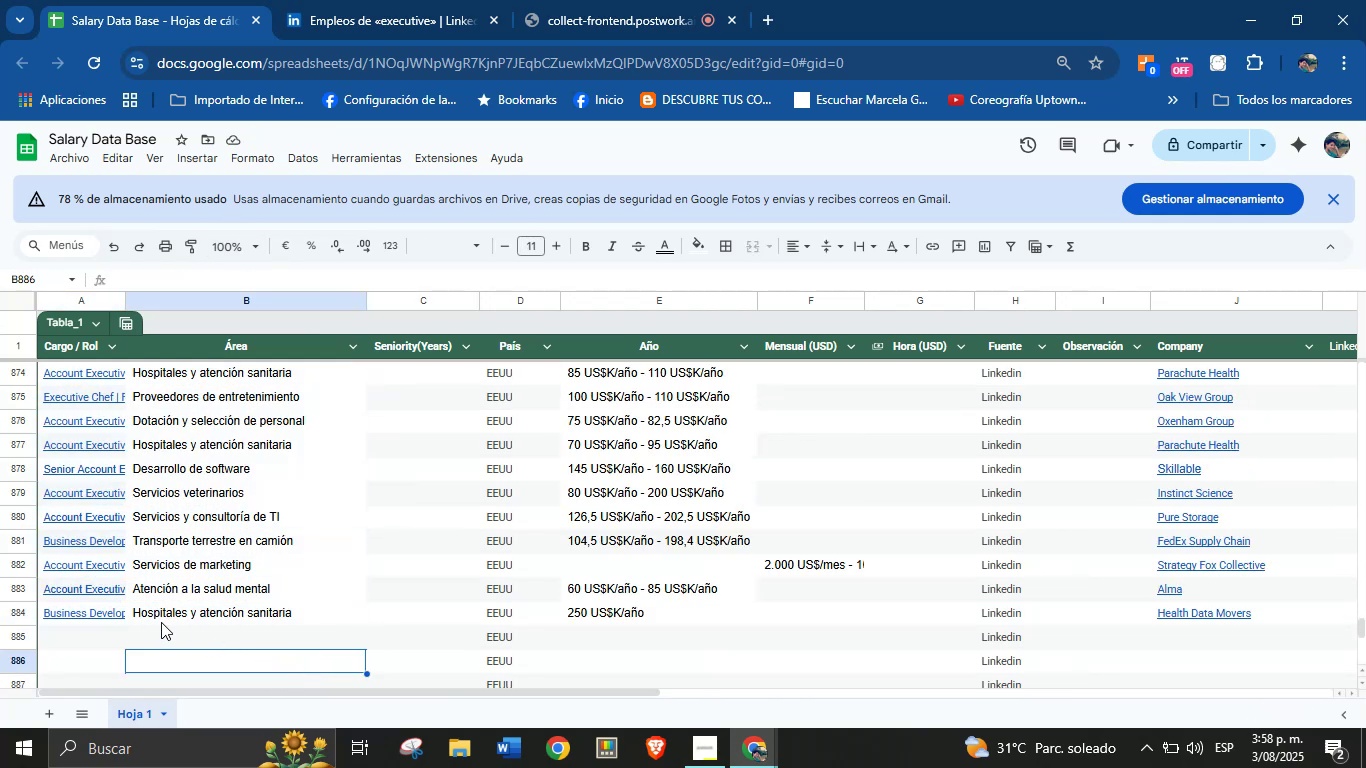 
left_click([114, 625])
 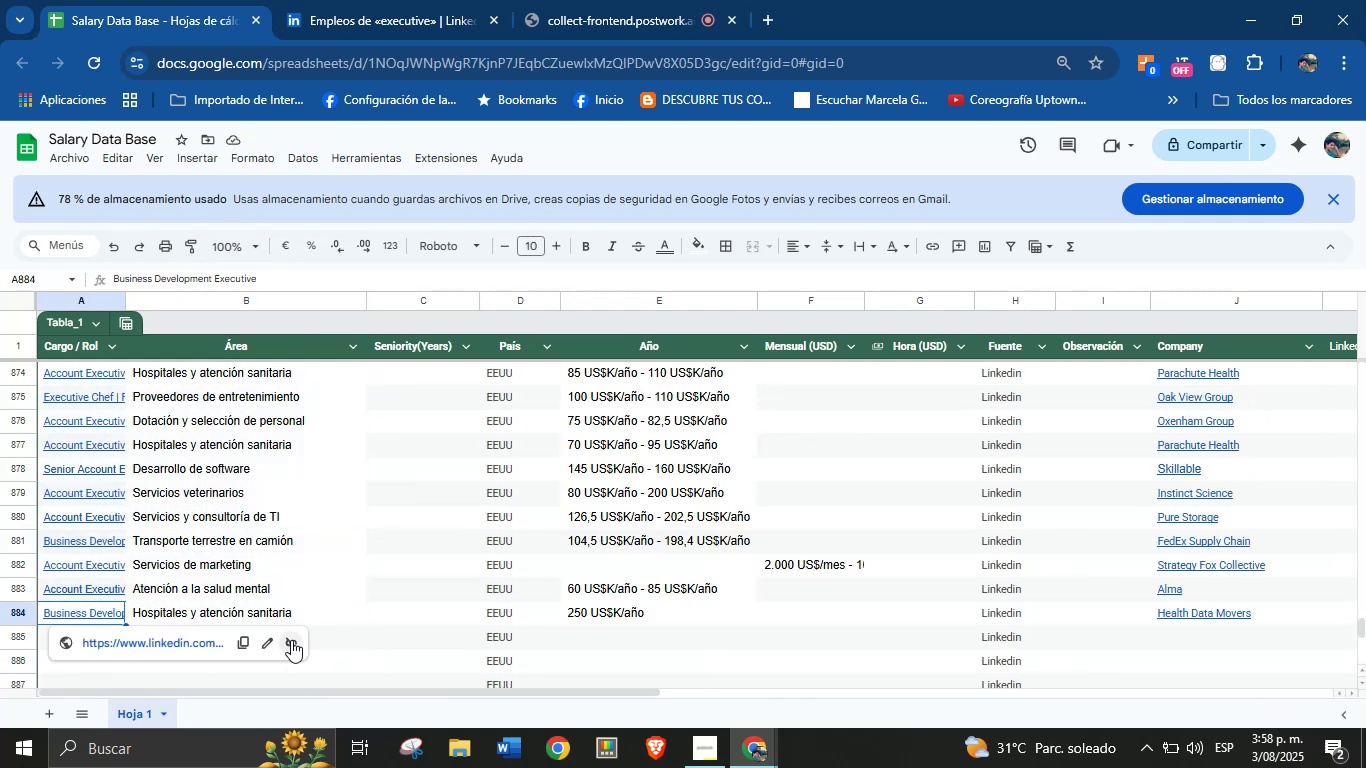 
left_click([380, 638])
 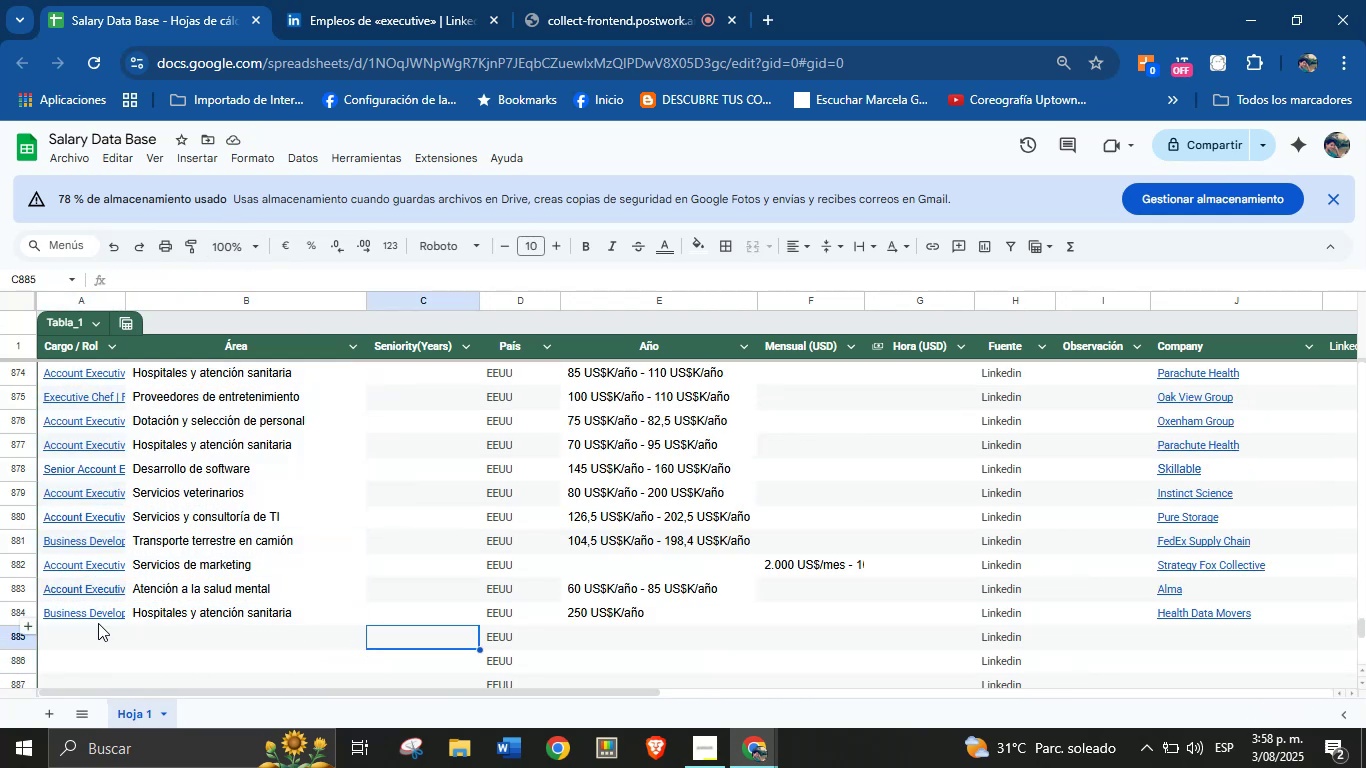 
left_click([97, 635])
 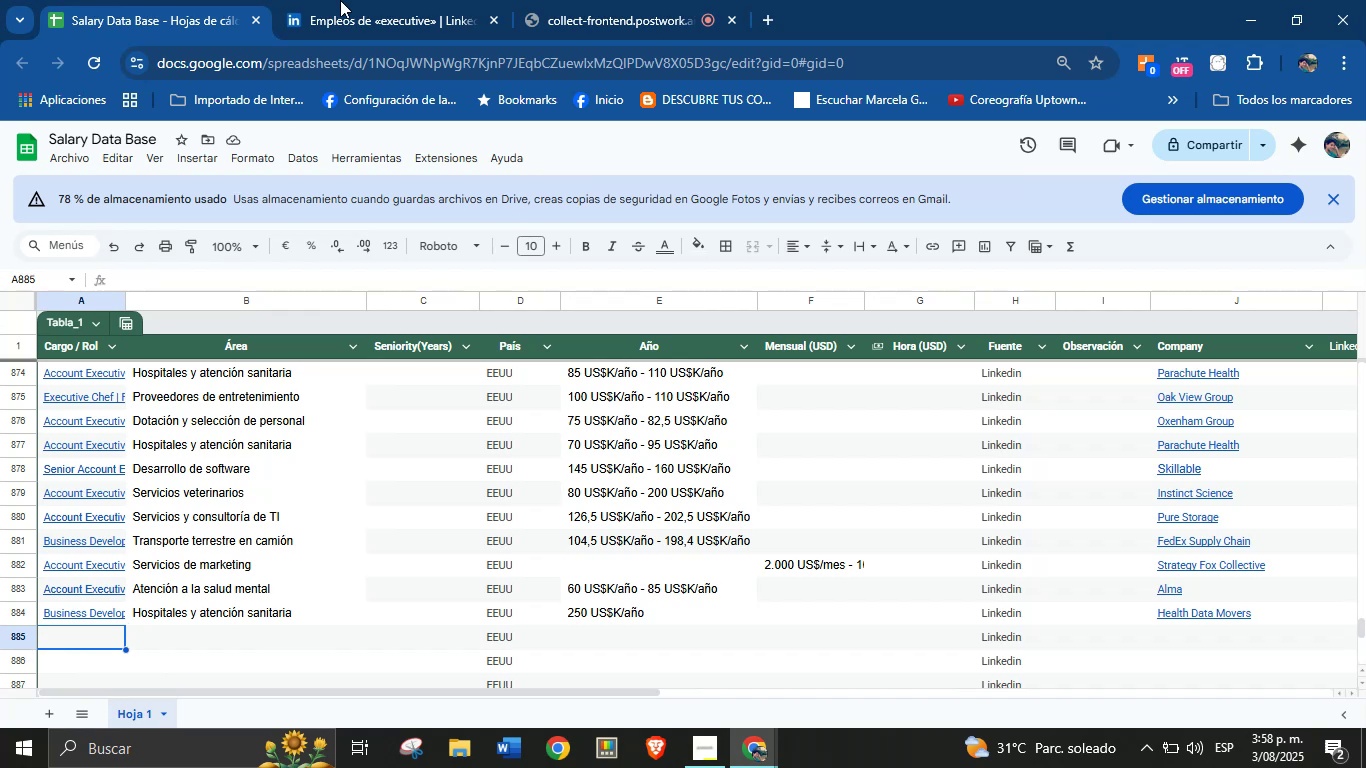 
left_click([387, 0])
 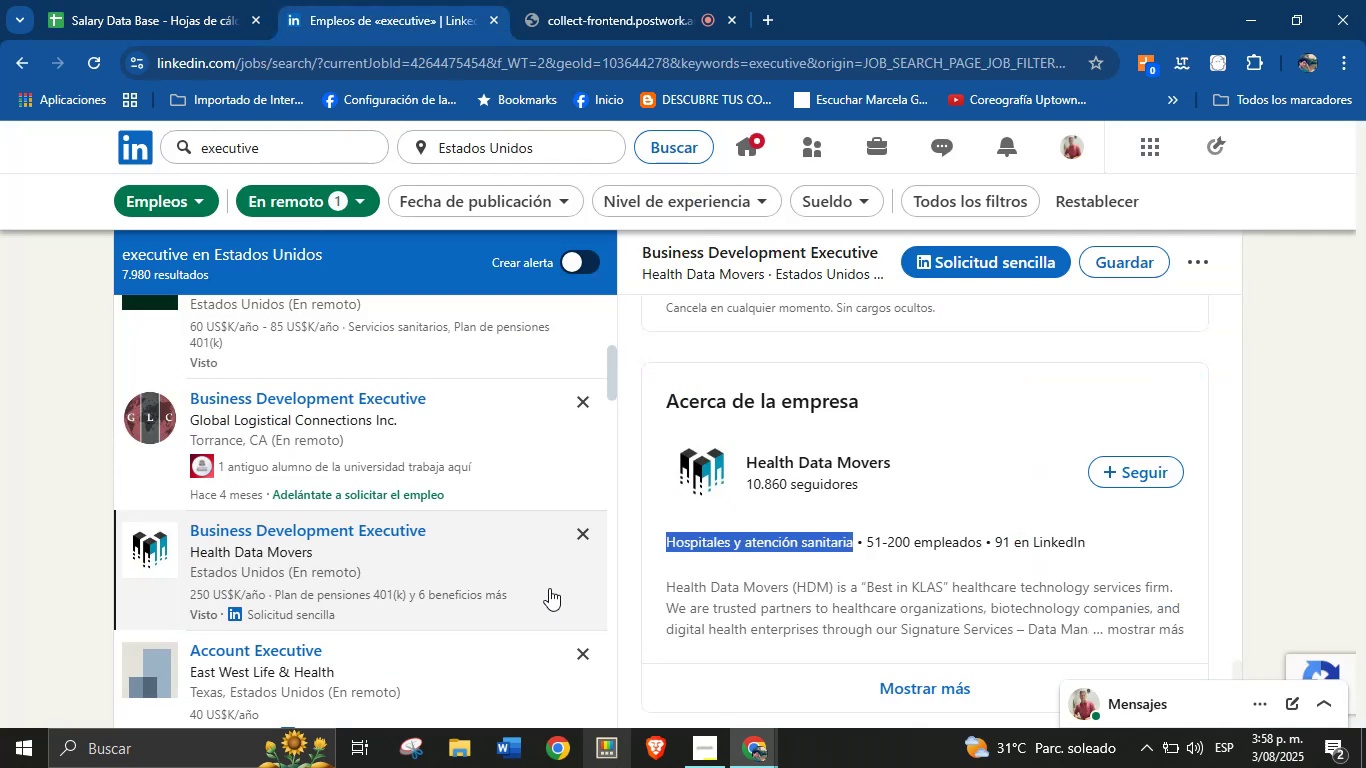 
scroll: coordinate [392, 464], scroll_direction: down, amount: 4.0
 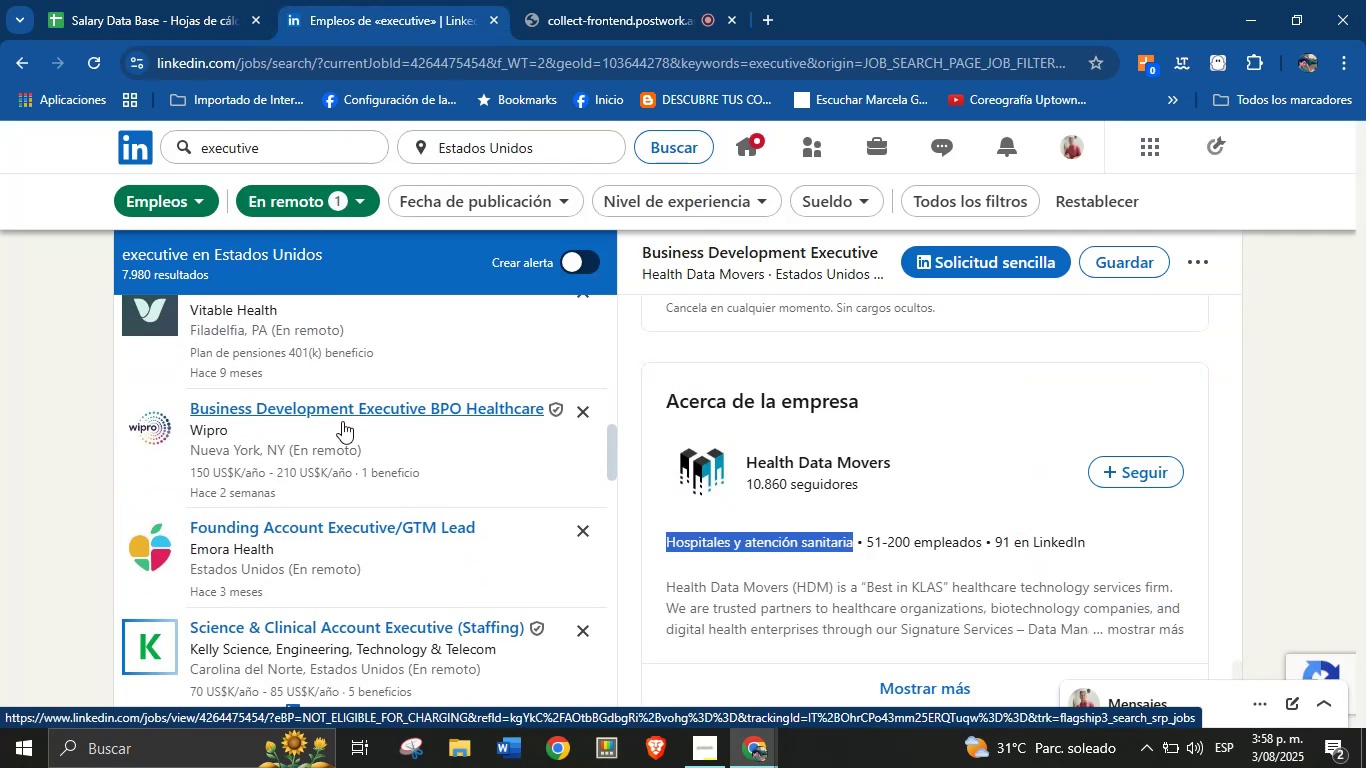 
left_click([324, 403])
 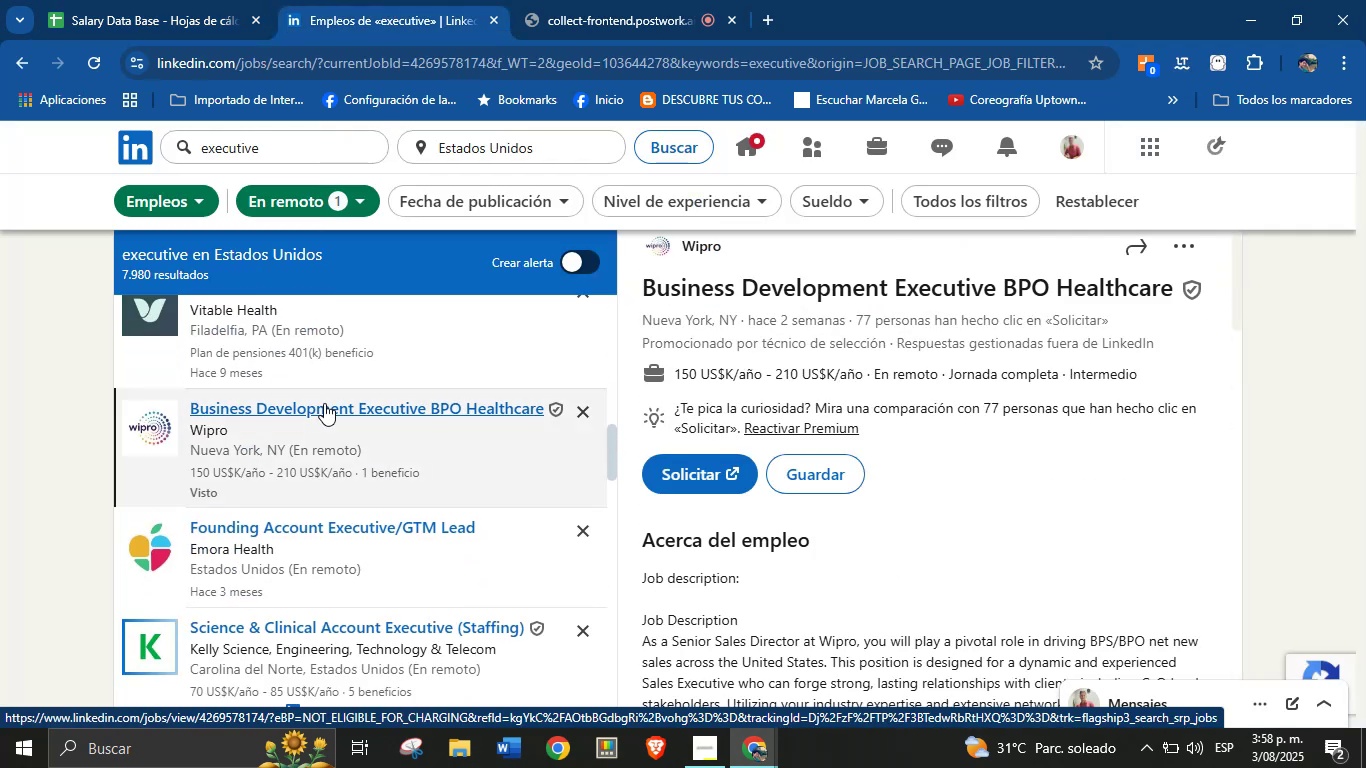 
scroll: coordinate [786, 350], scroll_direction: up, amount: 1.0
 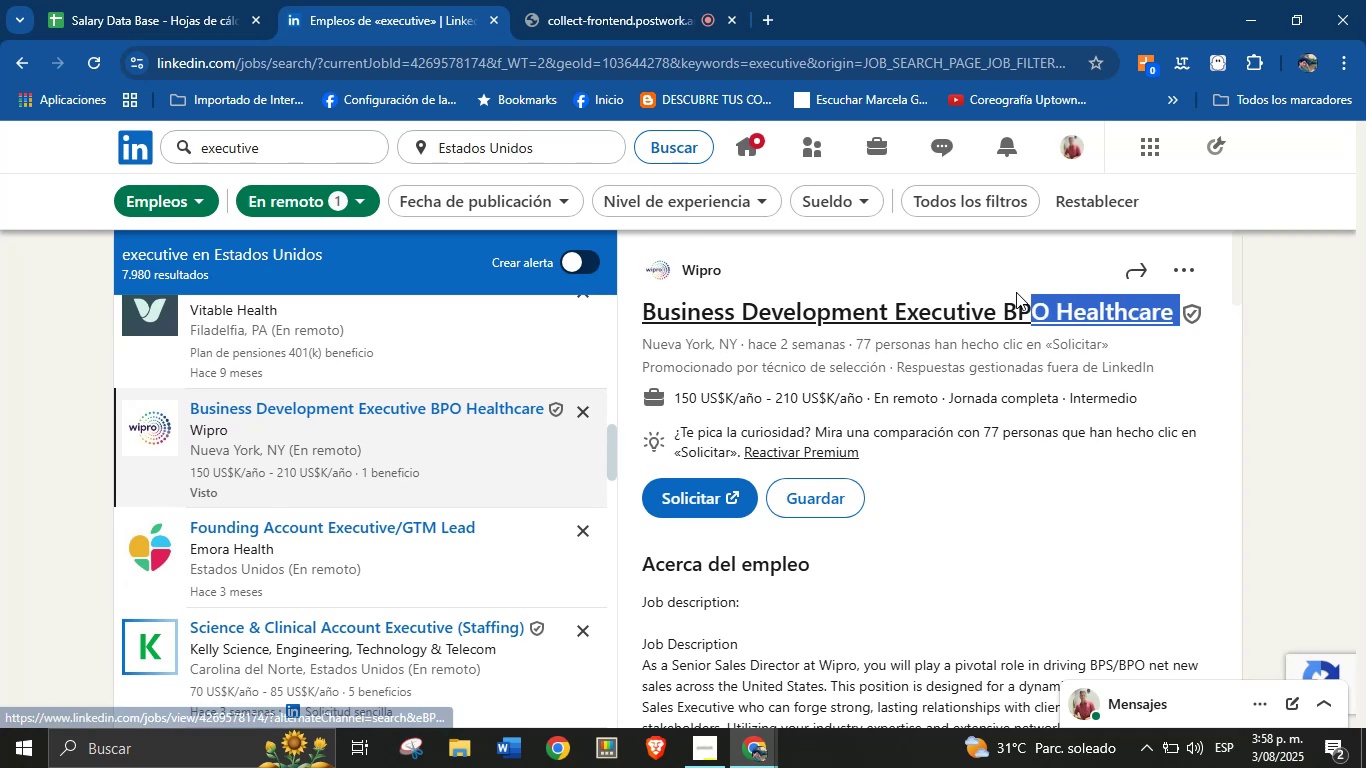 
wait(6.53)
 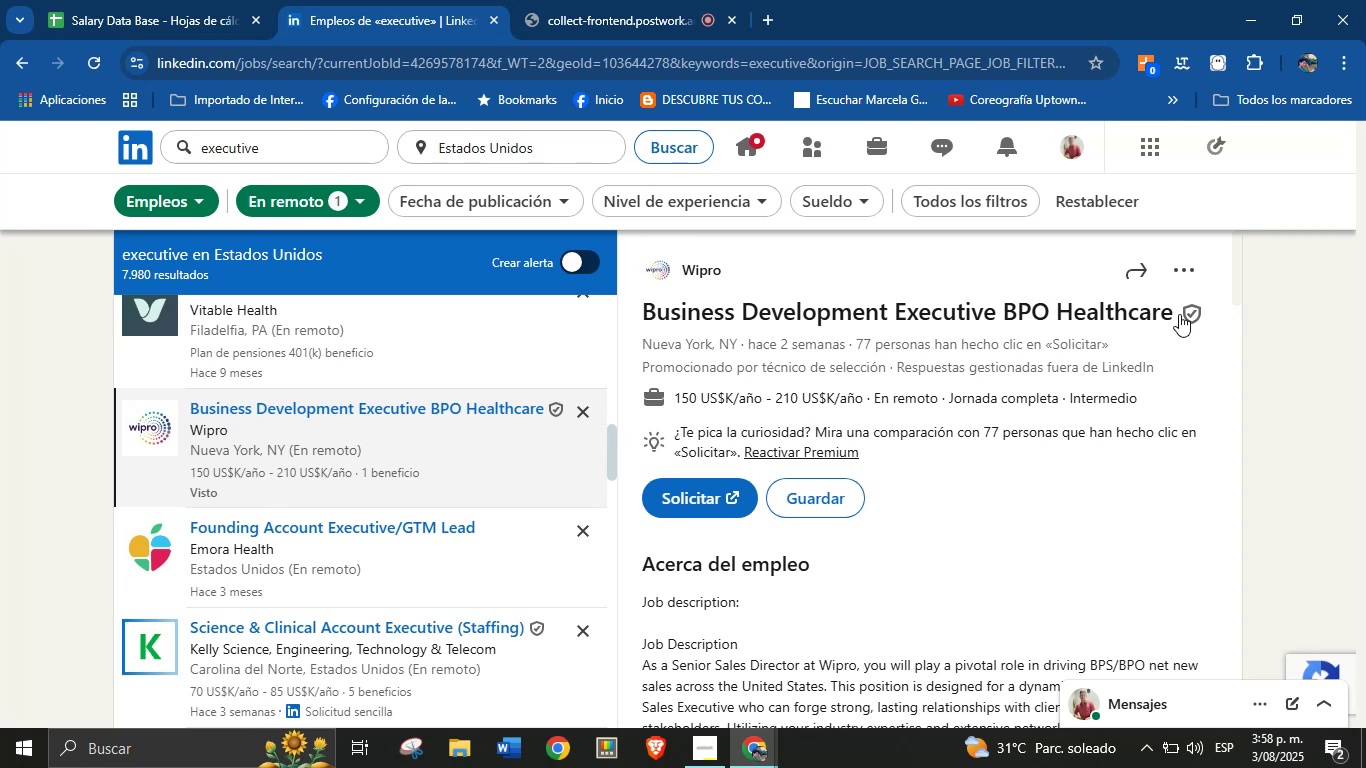 
key(Control+C)
 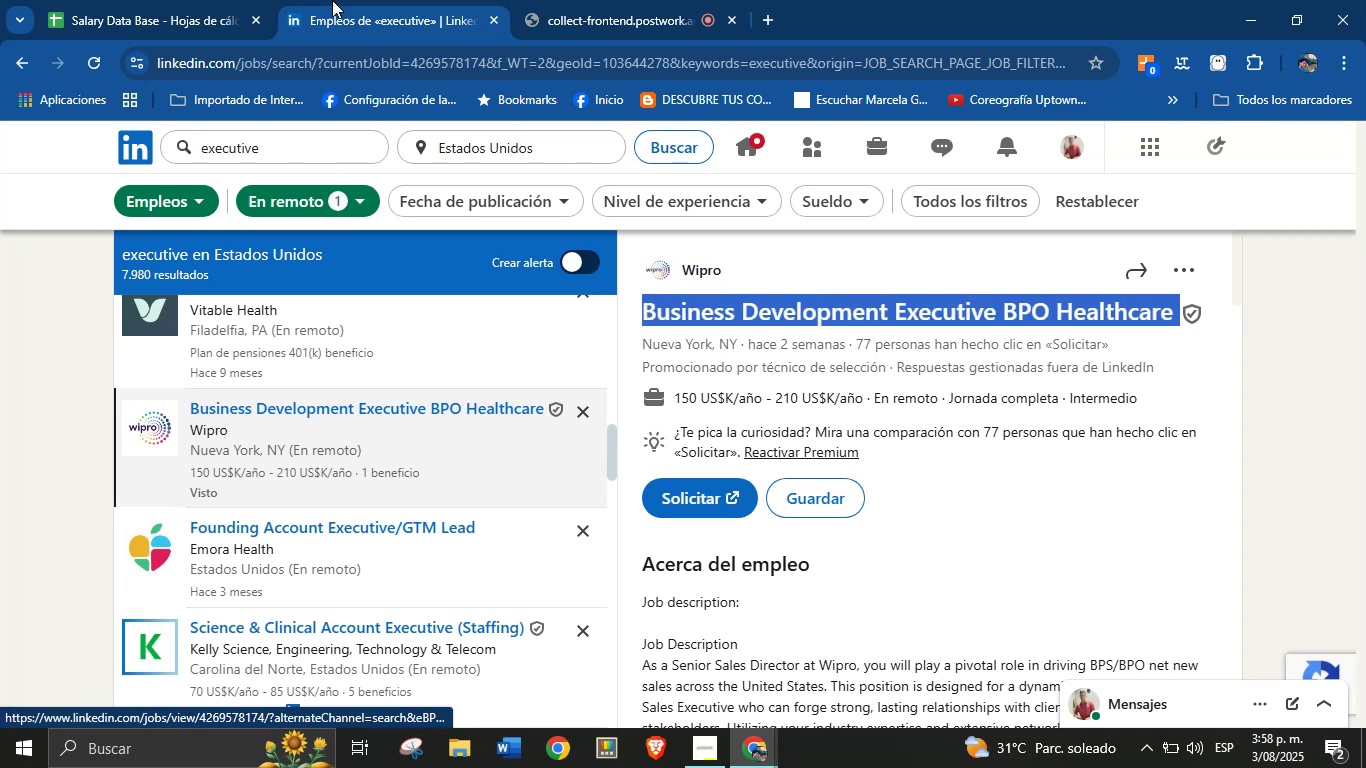 
left_click([173, 0])
 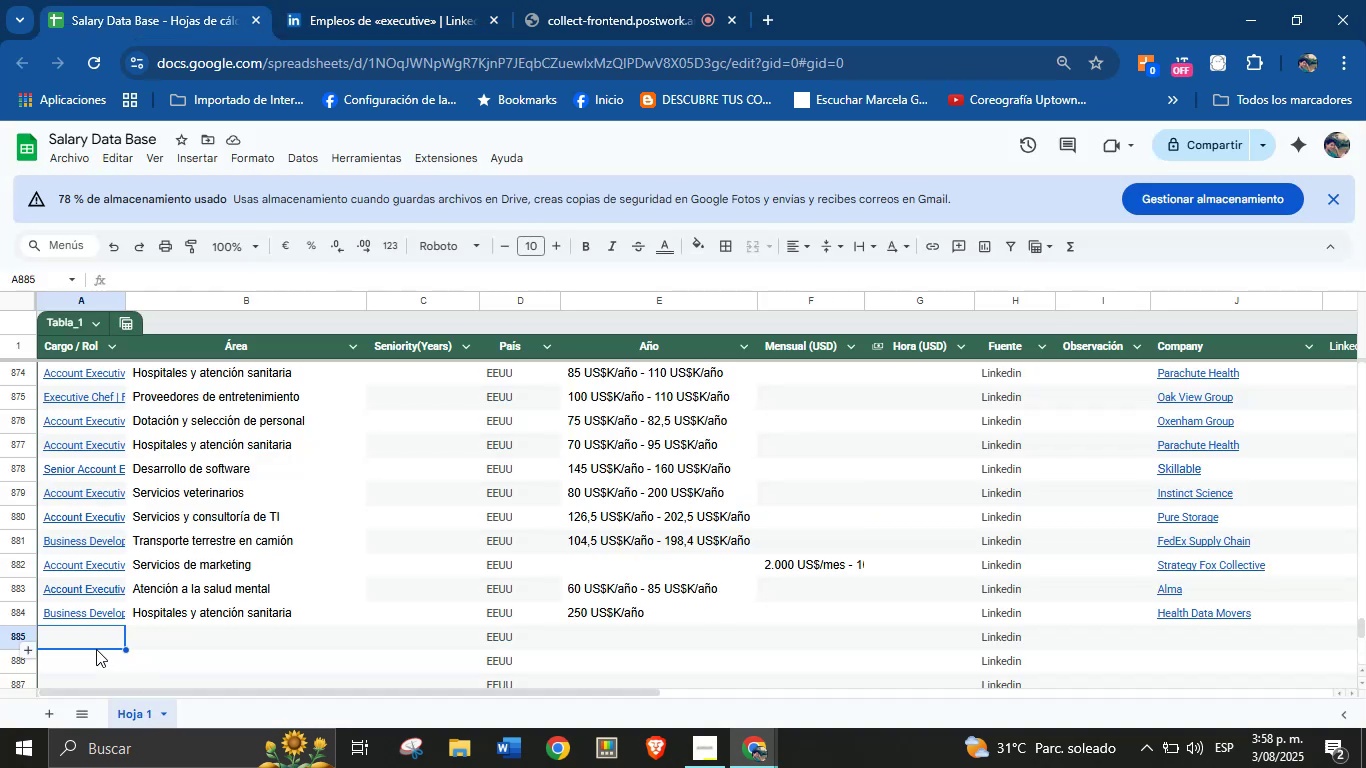 
key(Control+V)
 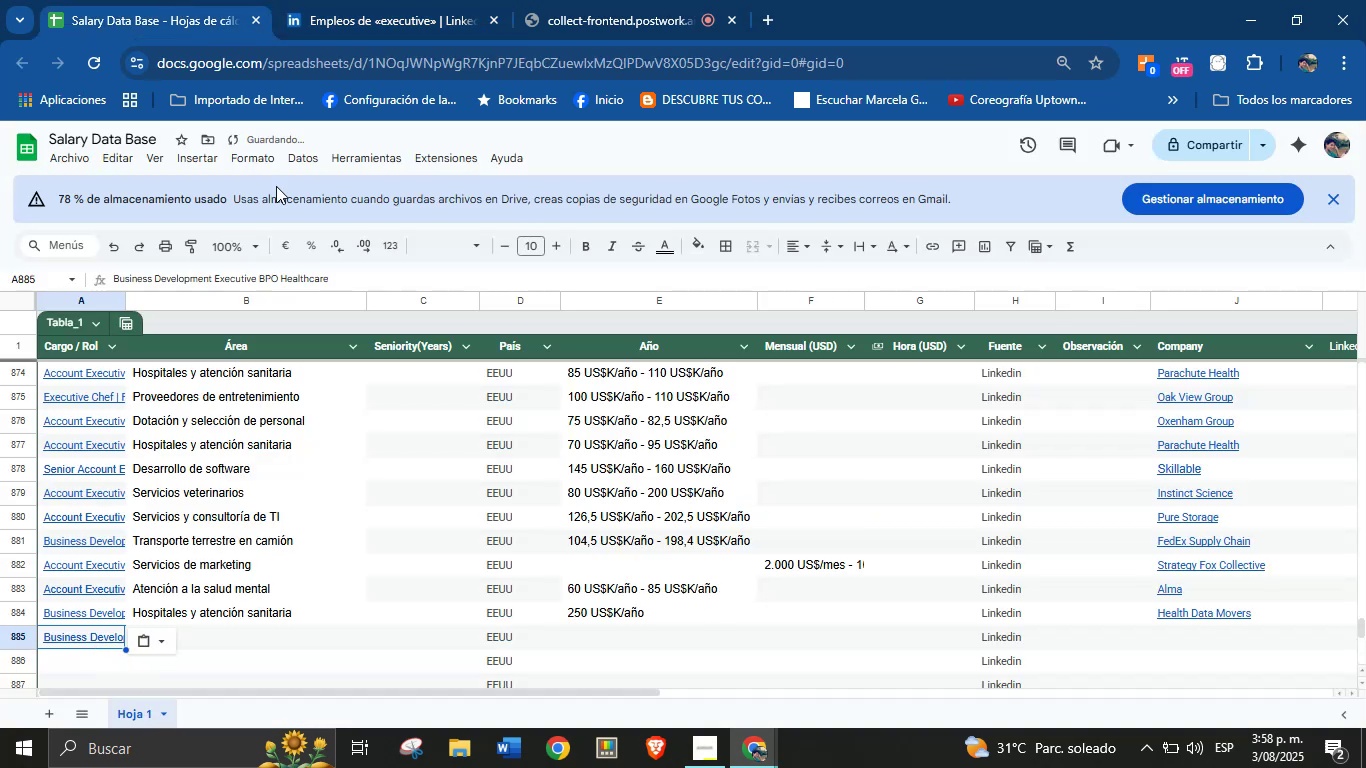 
left_click([379, 0])
 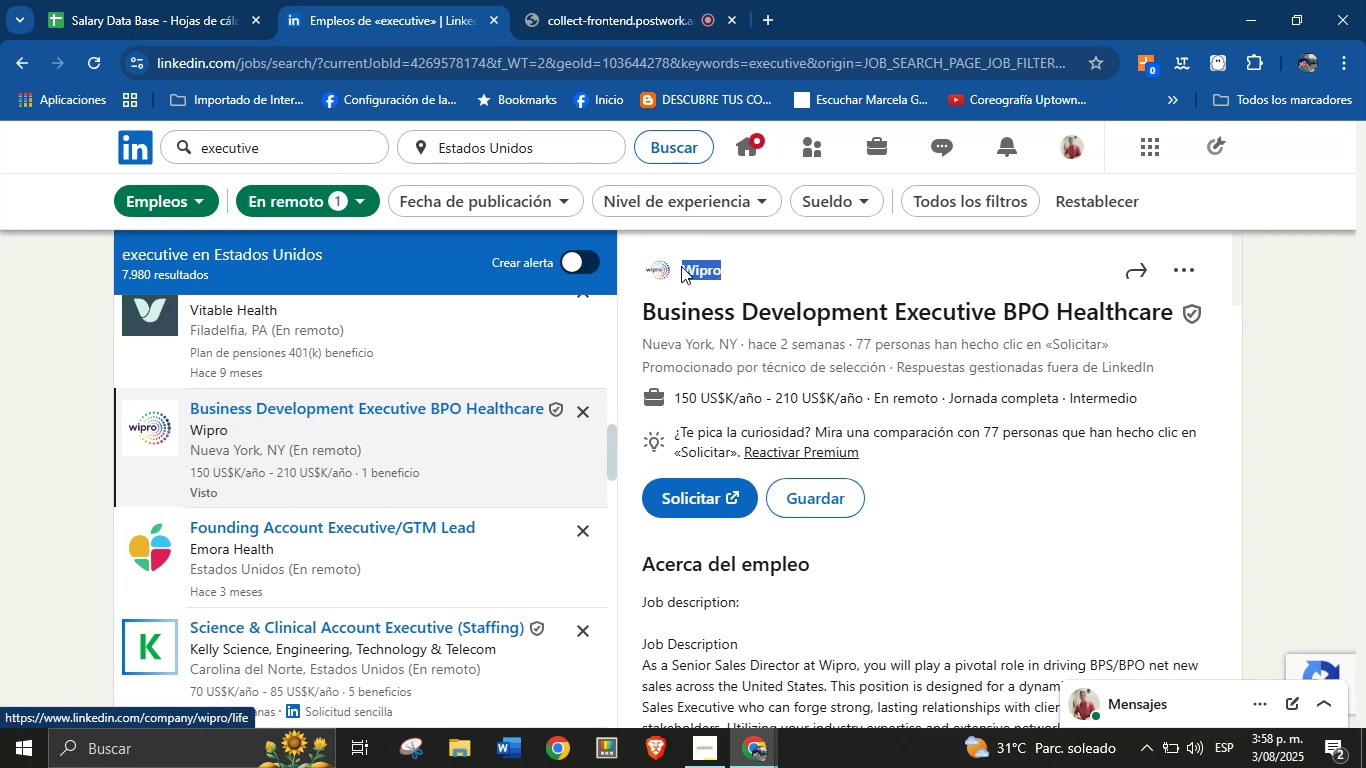 
key(Control+C)
 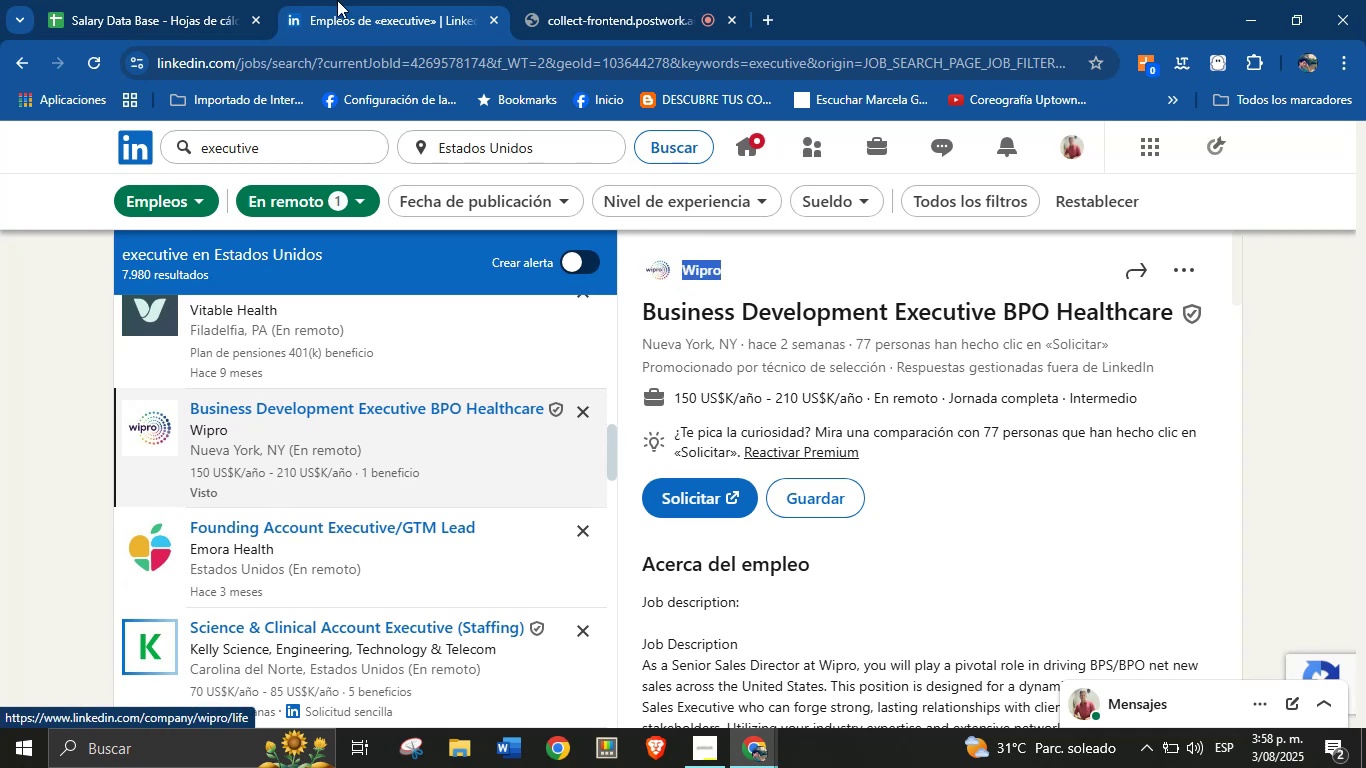 
left_click([247, 0])
 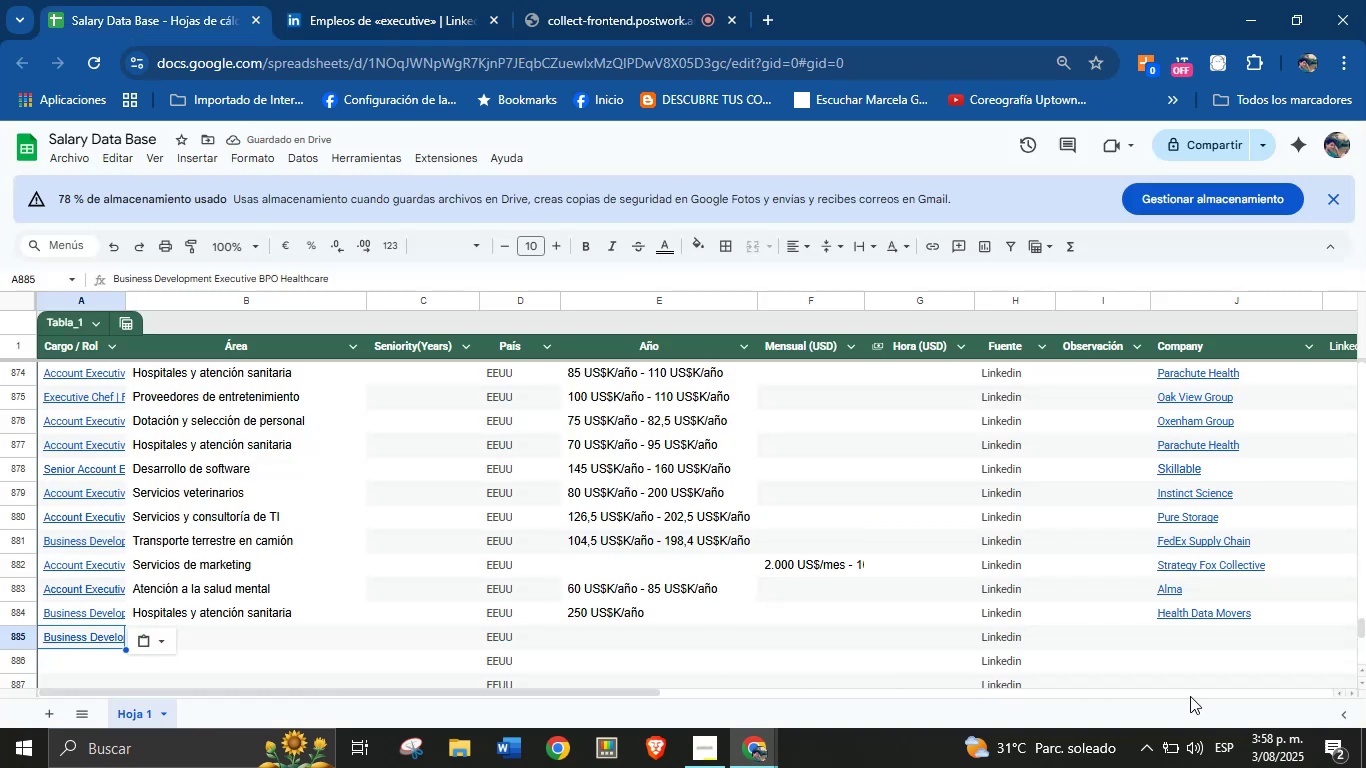 
left_click([1200, 652])
 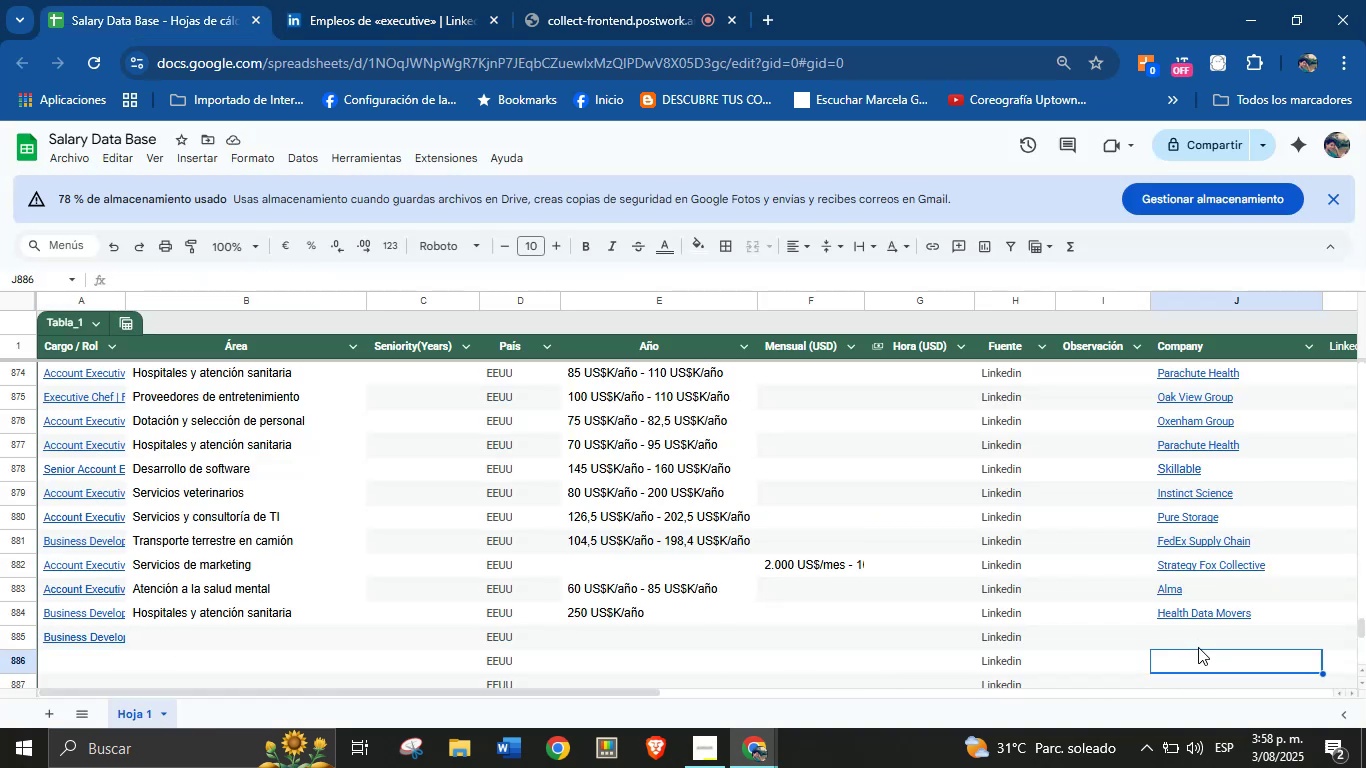 
left_click([1193, 644])
 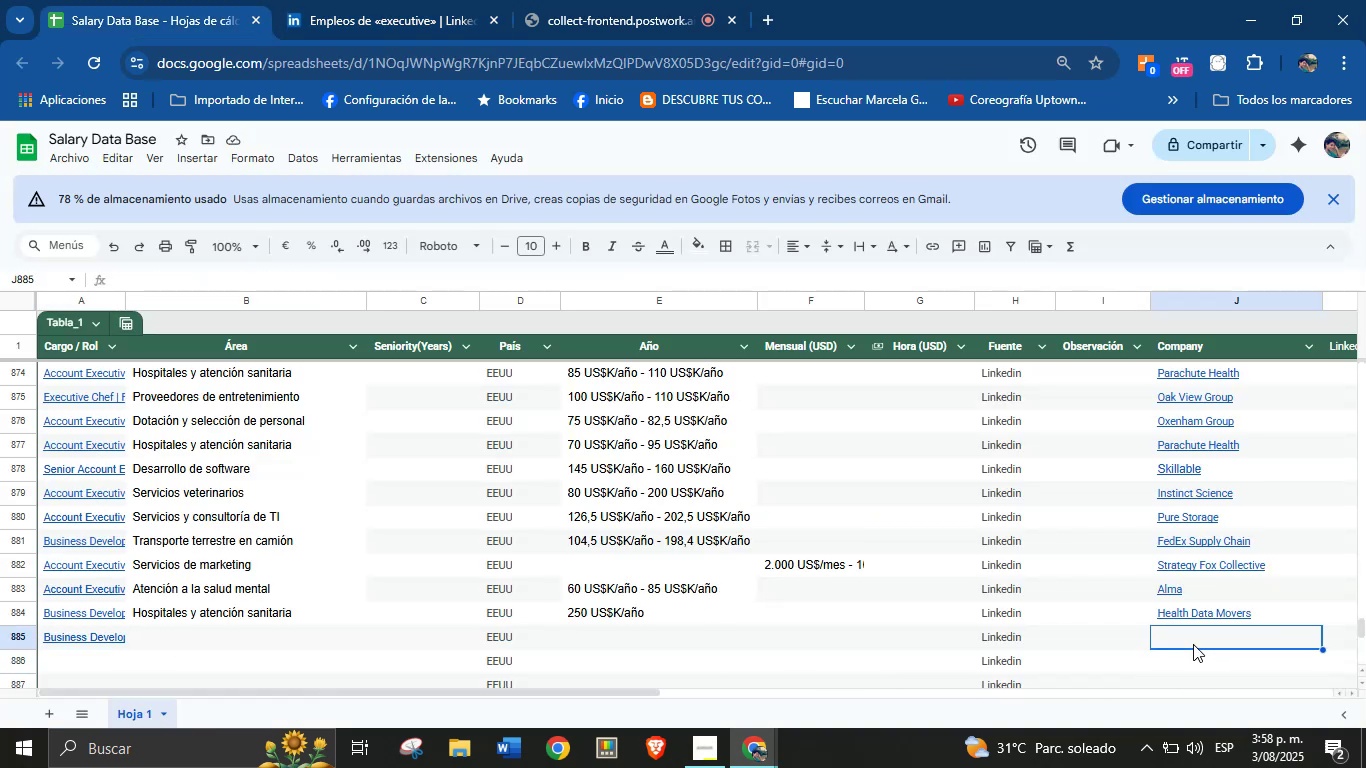 
key(Control+V)
 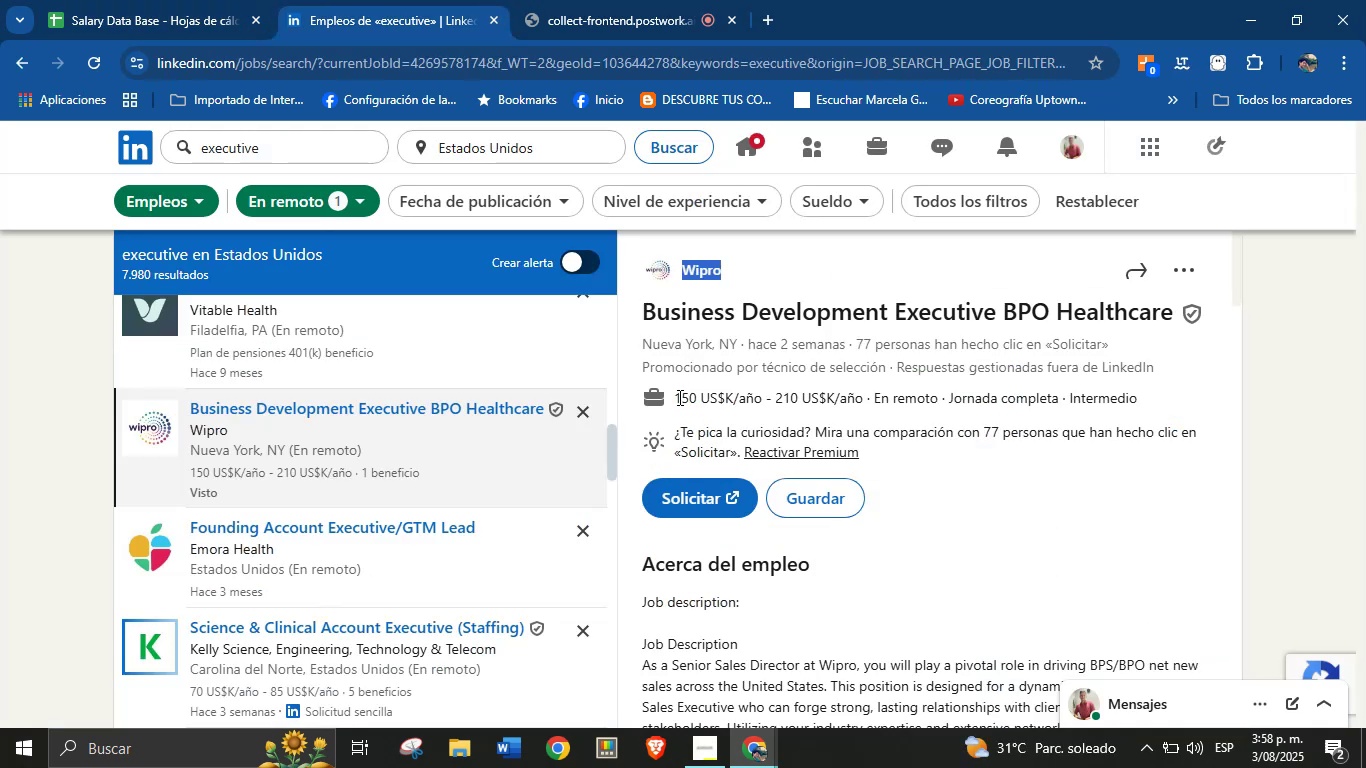 
key(Control+ControlLeft)
 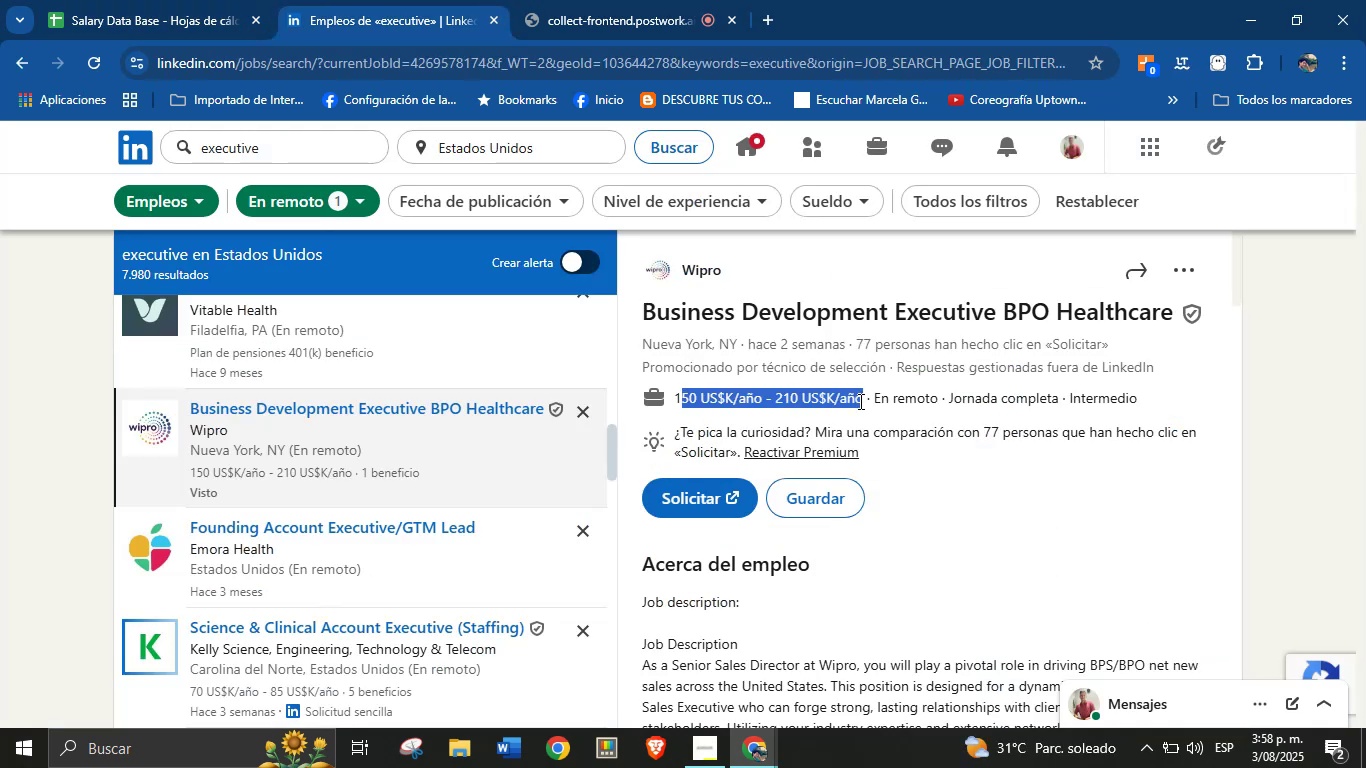 
left_click([856, 406])
 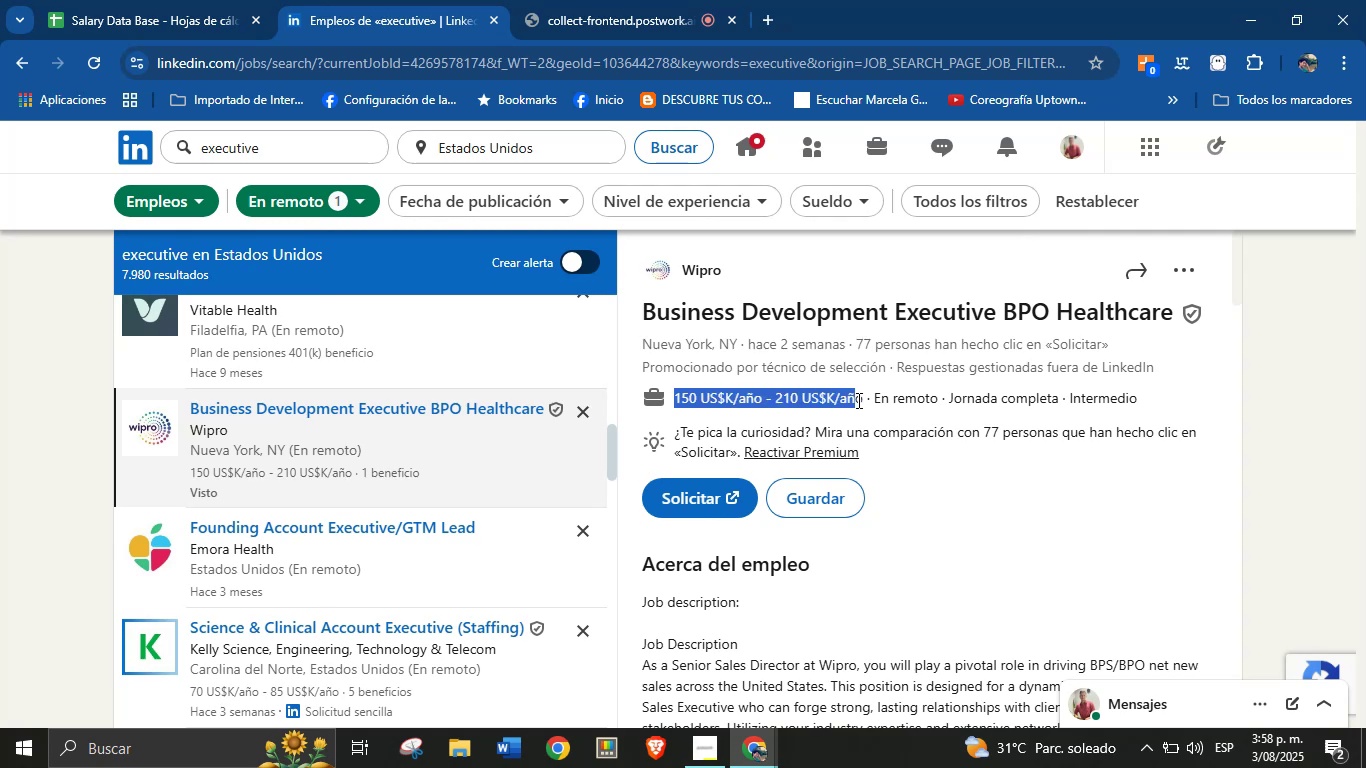 
key(Control+C)
 